 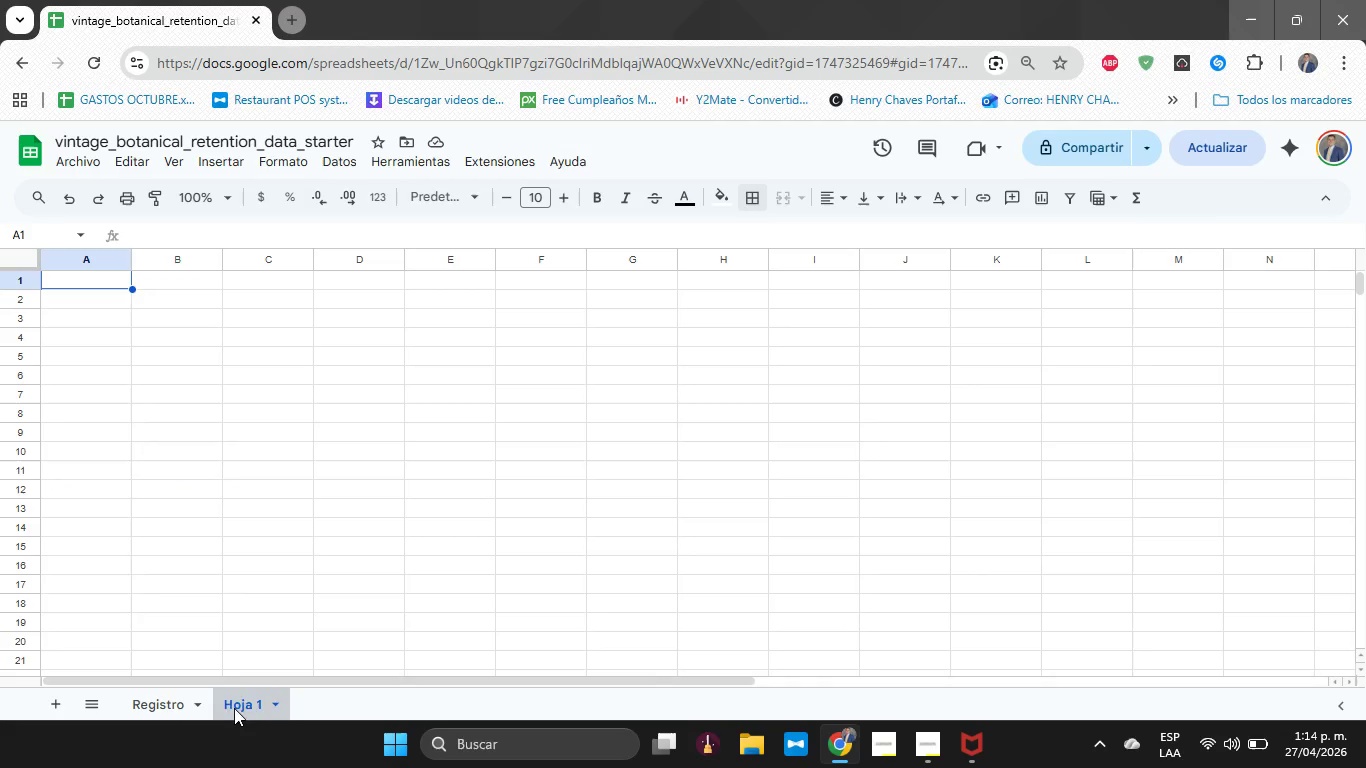 
triple_click([234, 708])
 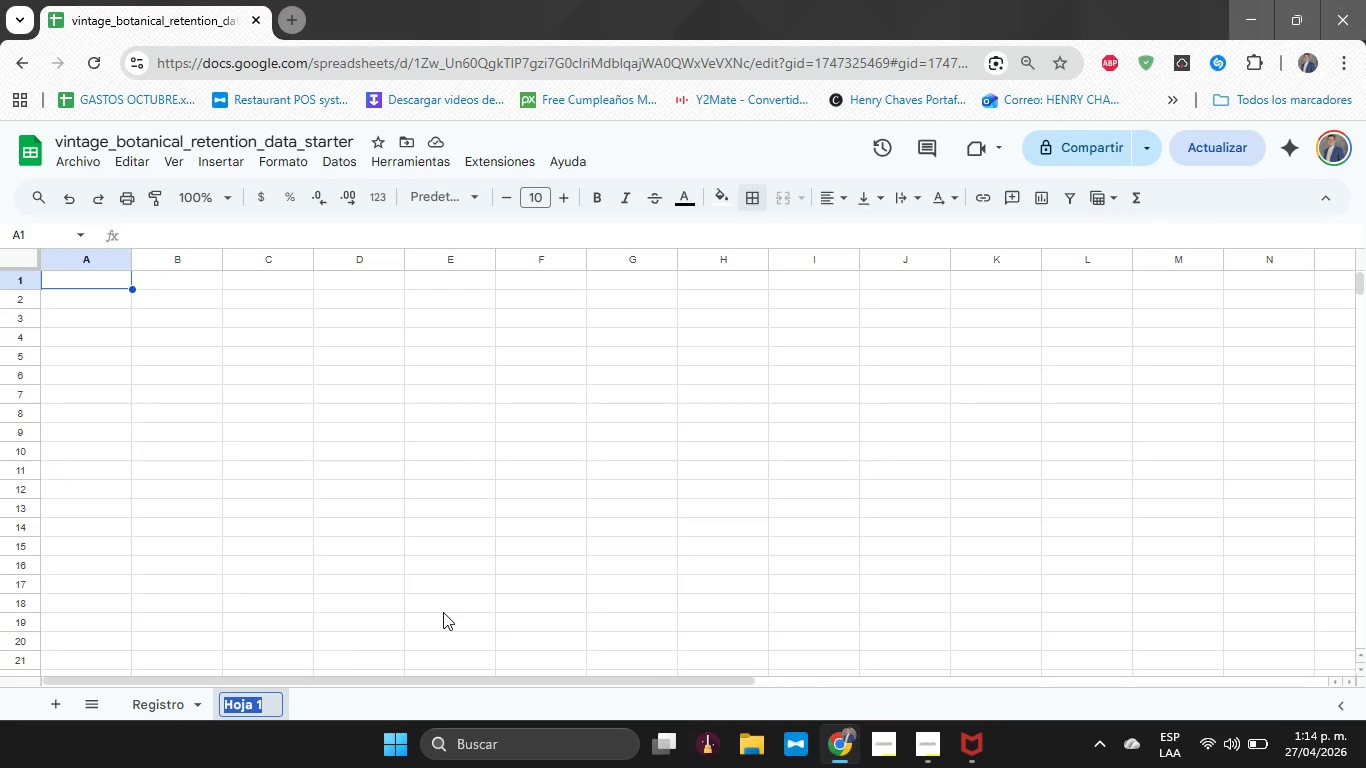 
wait(5.7)
 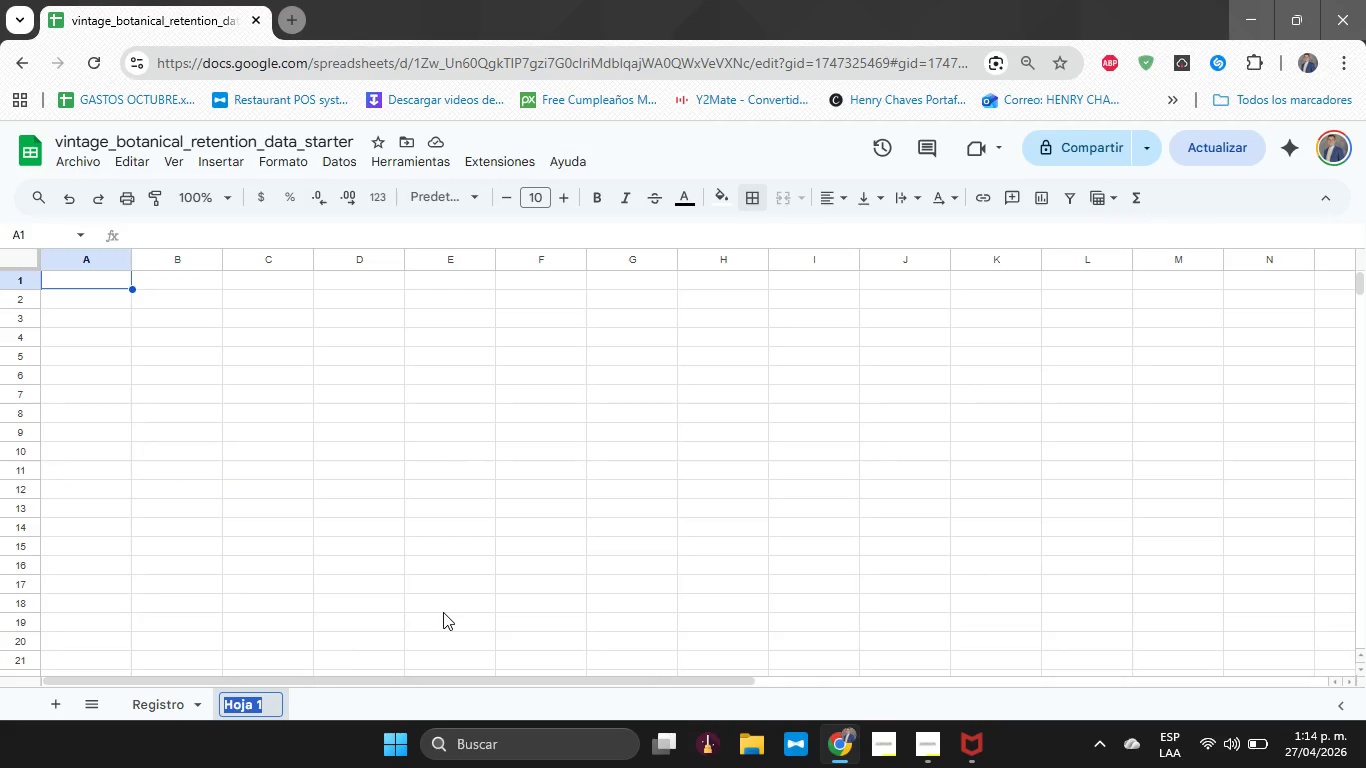 
type(Cohort)
 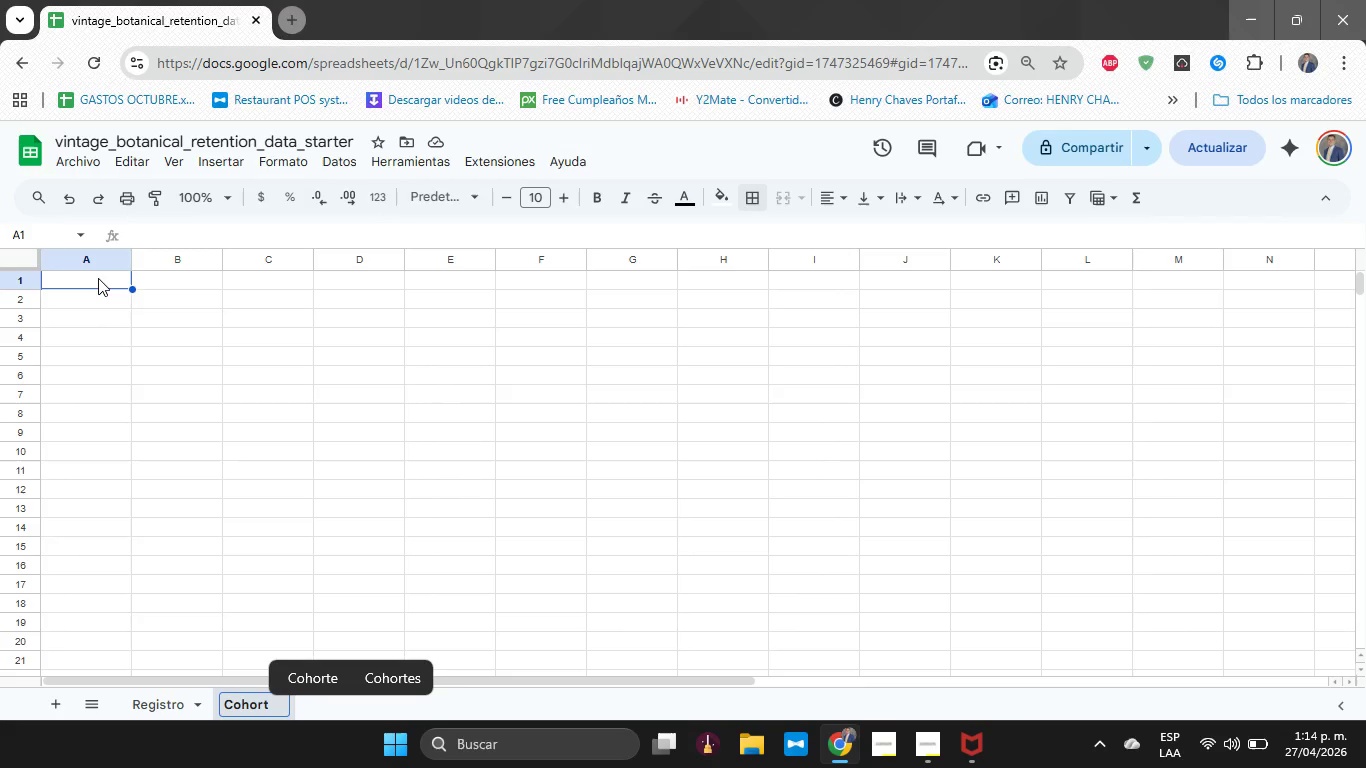 
left_click([98, 278])
 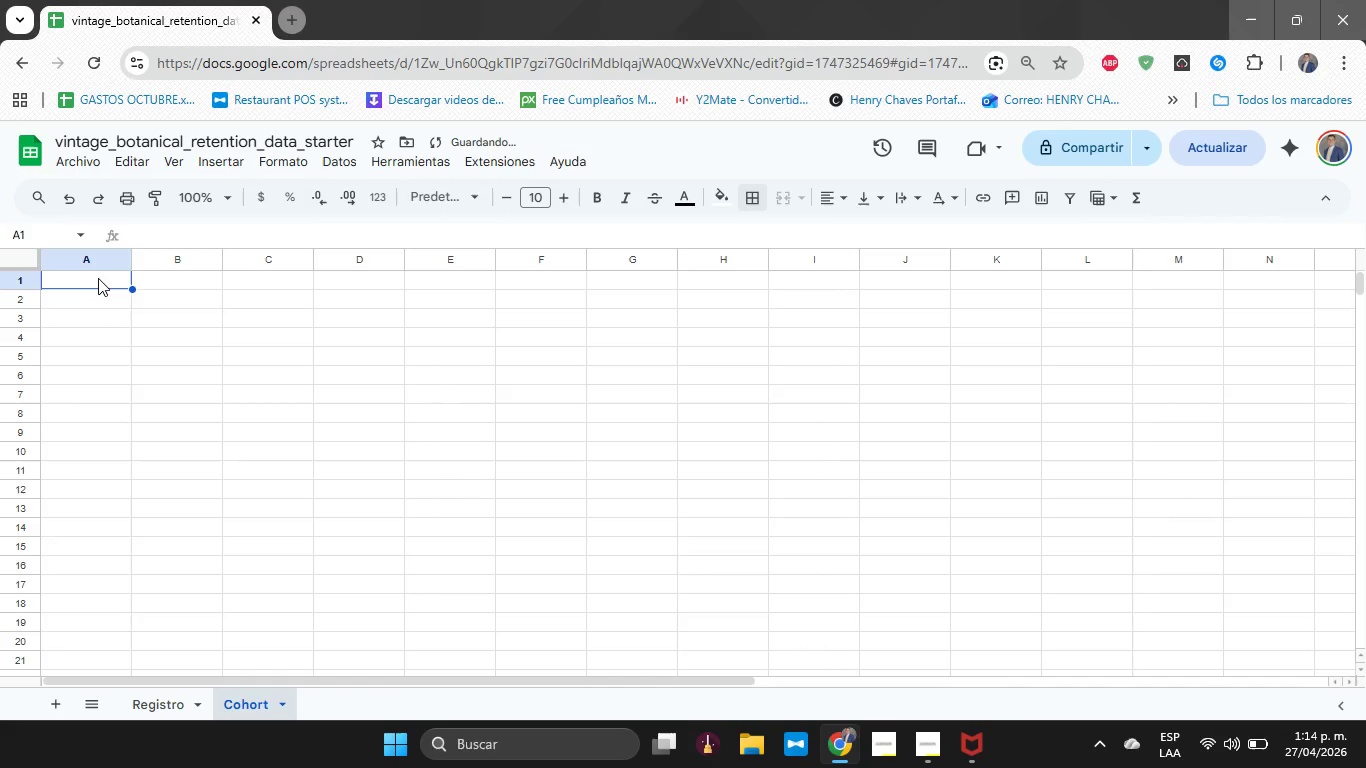 
type(Cohort)
 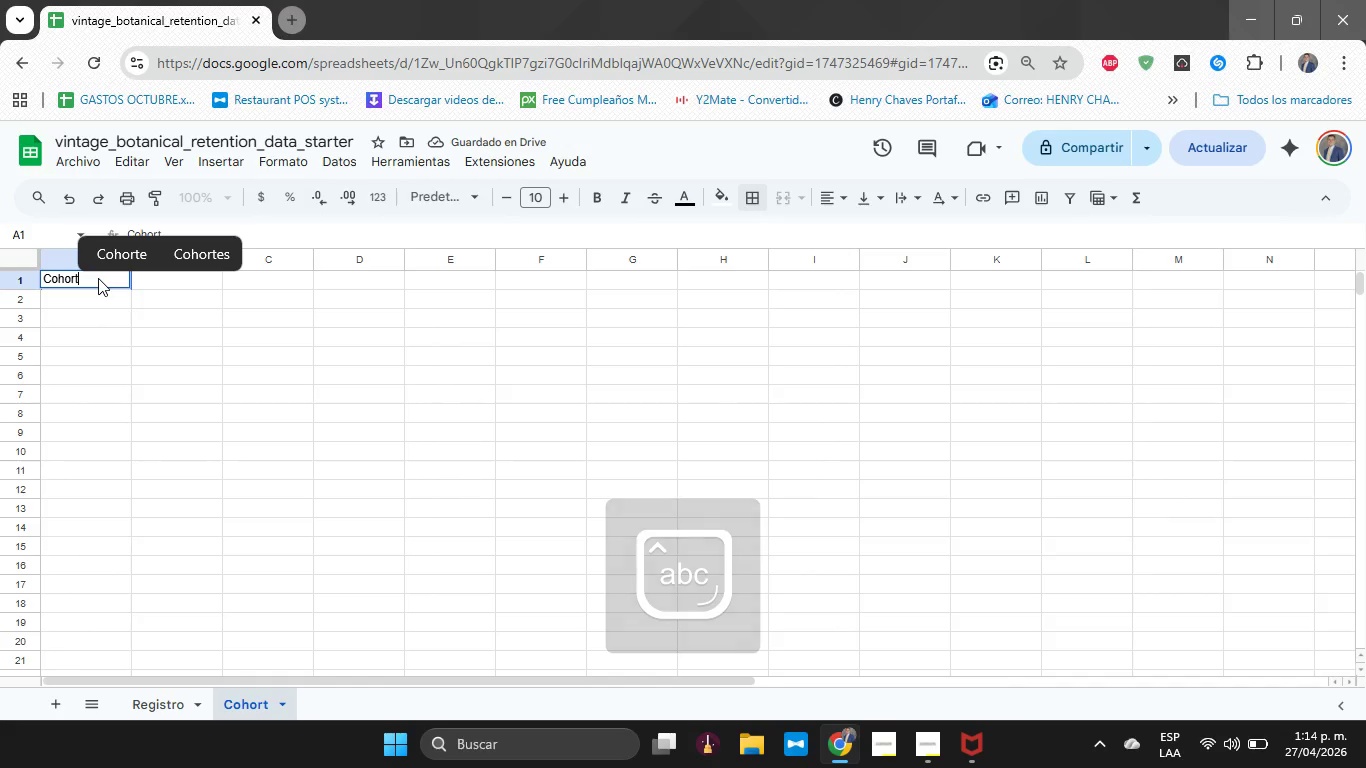 
key(Enter)
 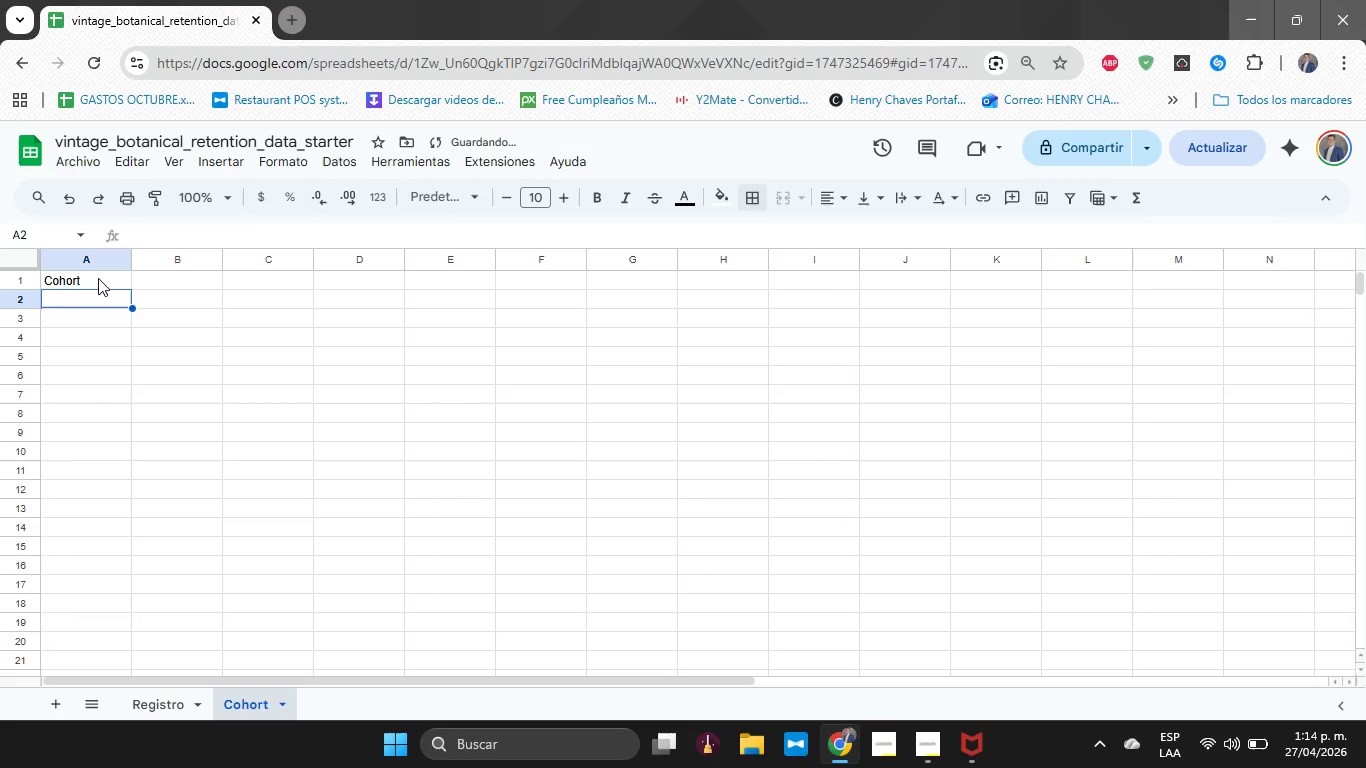 
key(ArrowRight)
 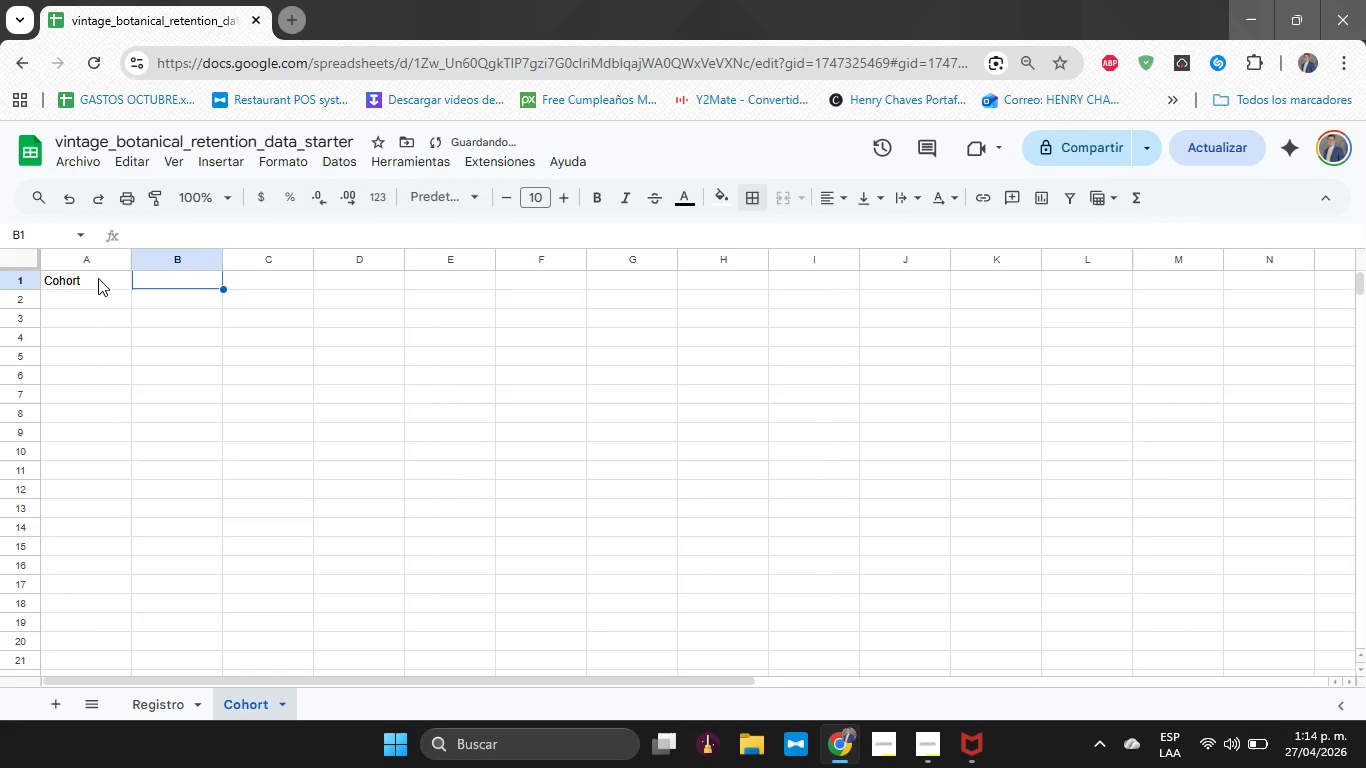 
key(ArrowUp)
 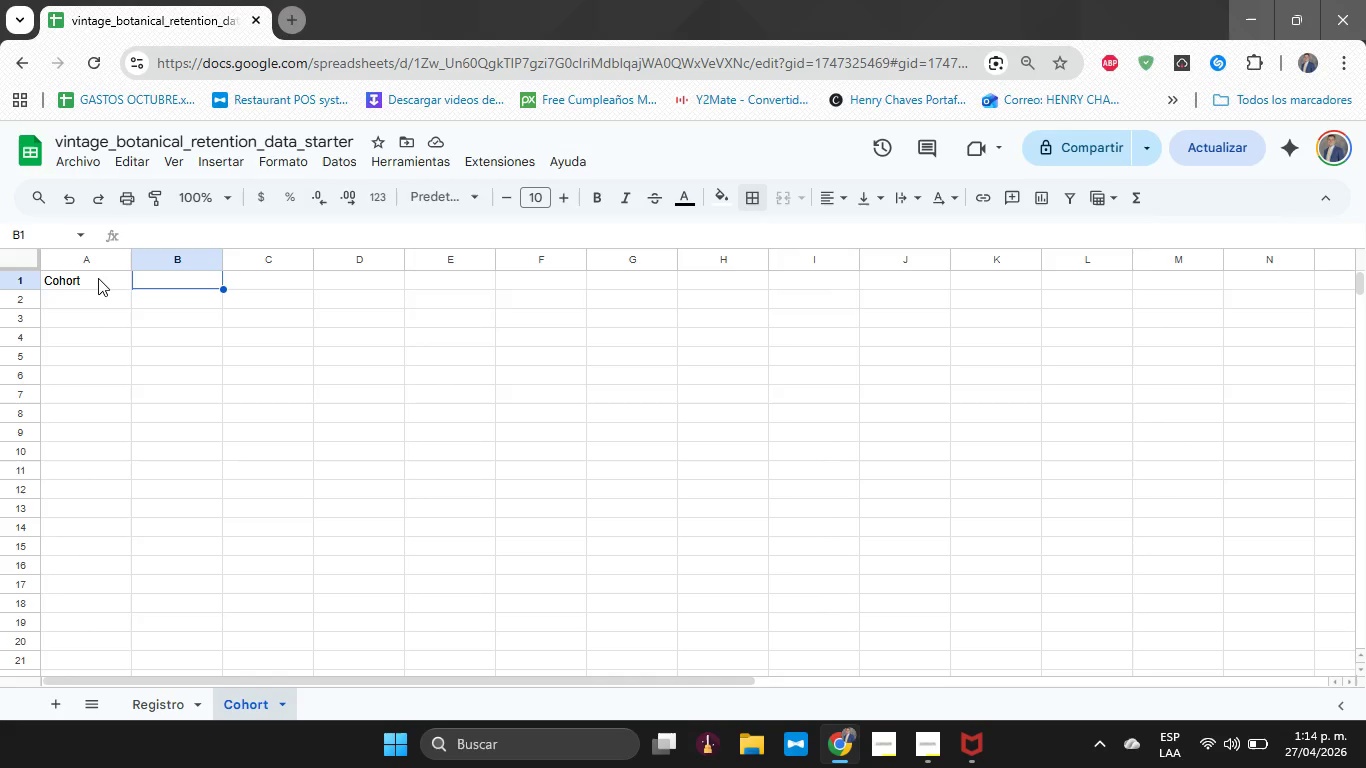 
wait(6.38)
 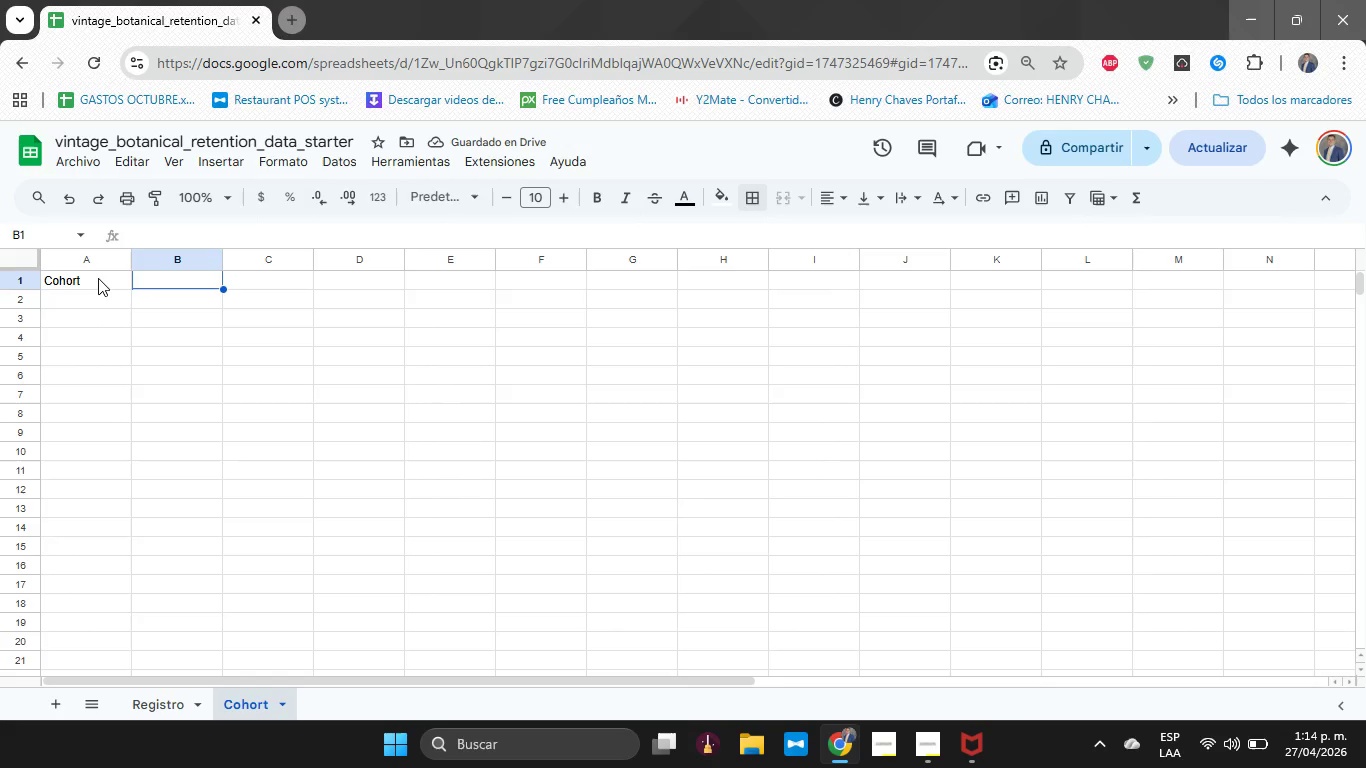 
key(0)
 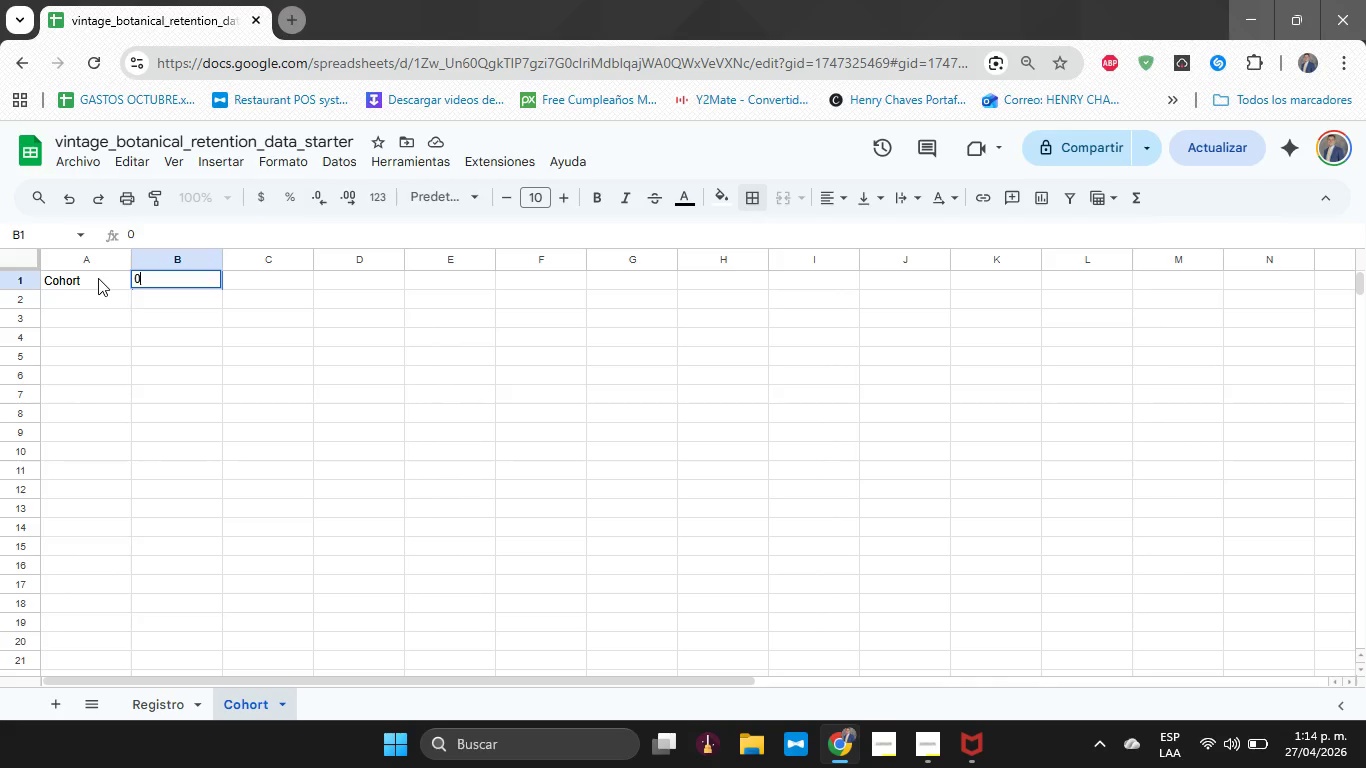 
key(Enter)
 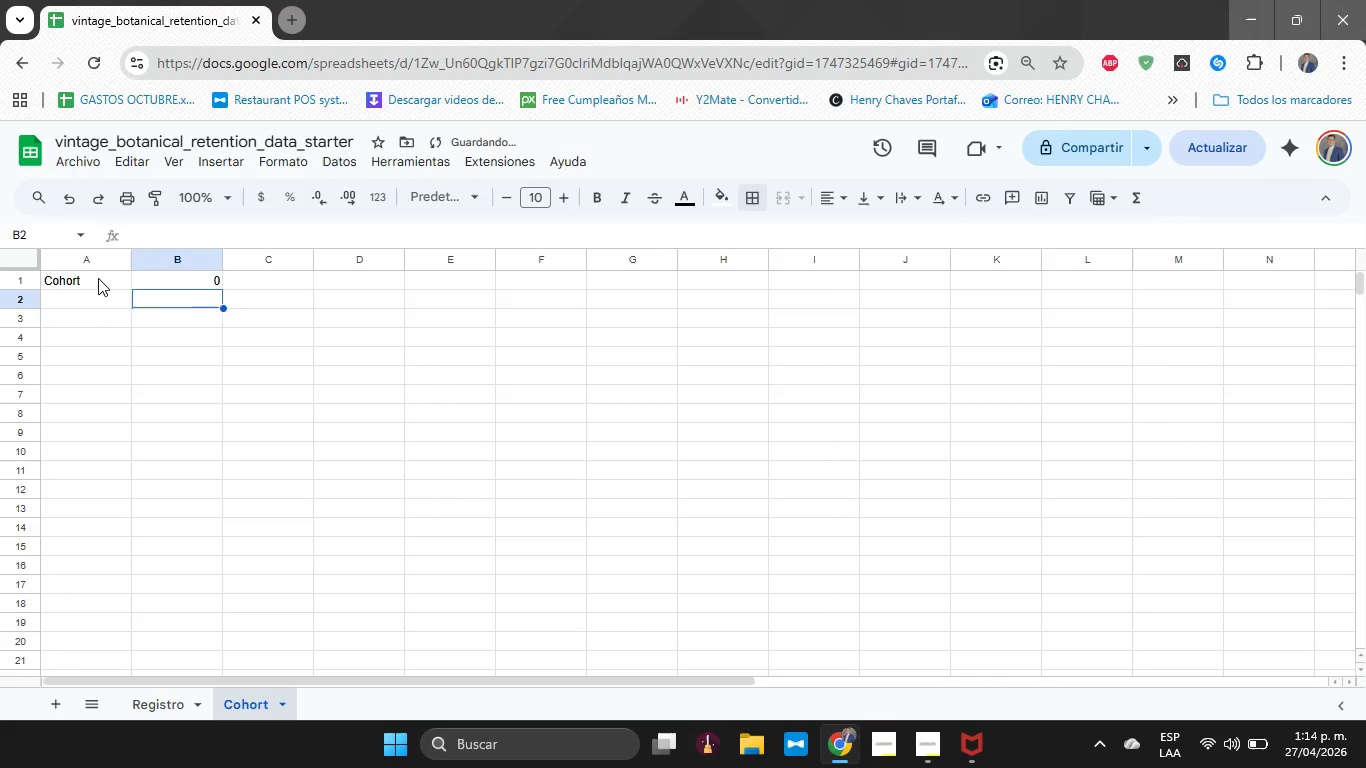 
key(ArrowRight)
 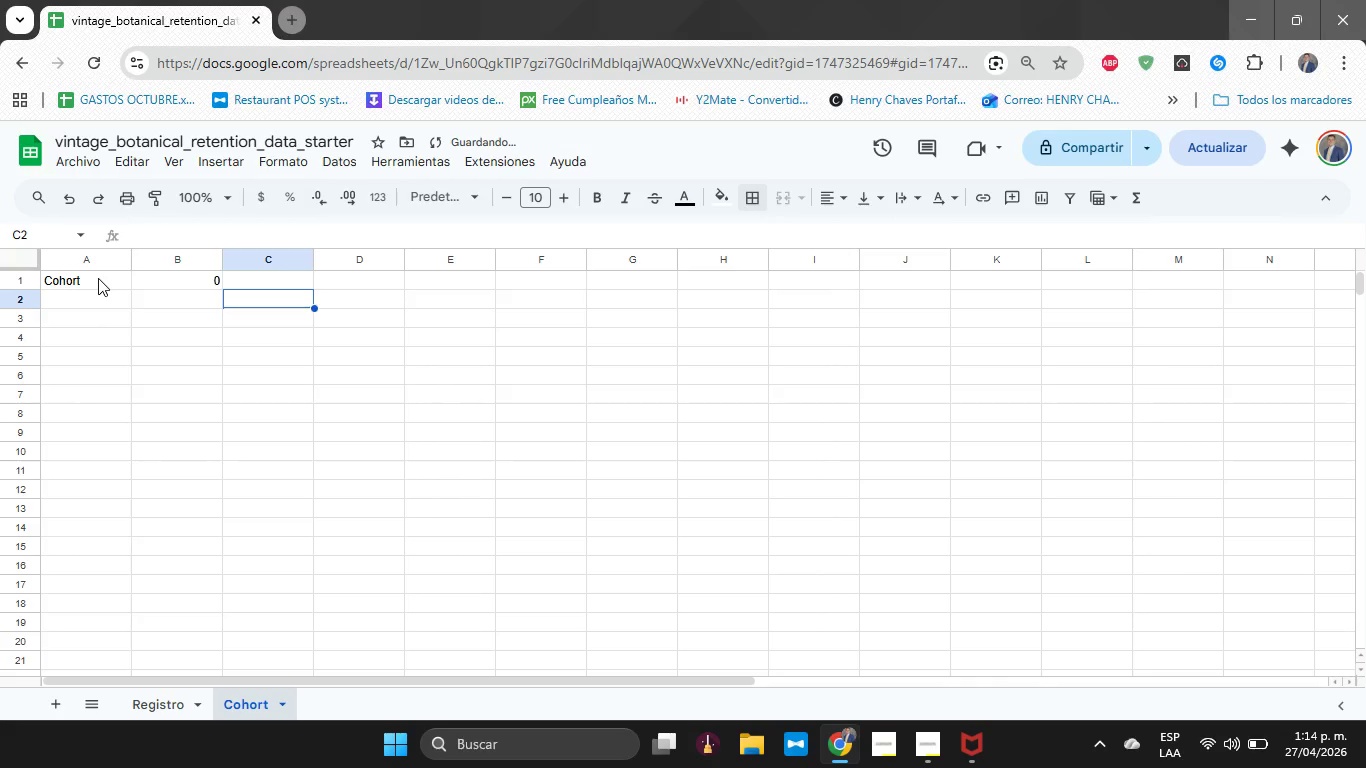 
key(1)
 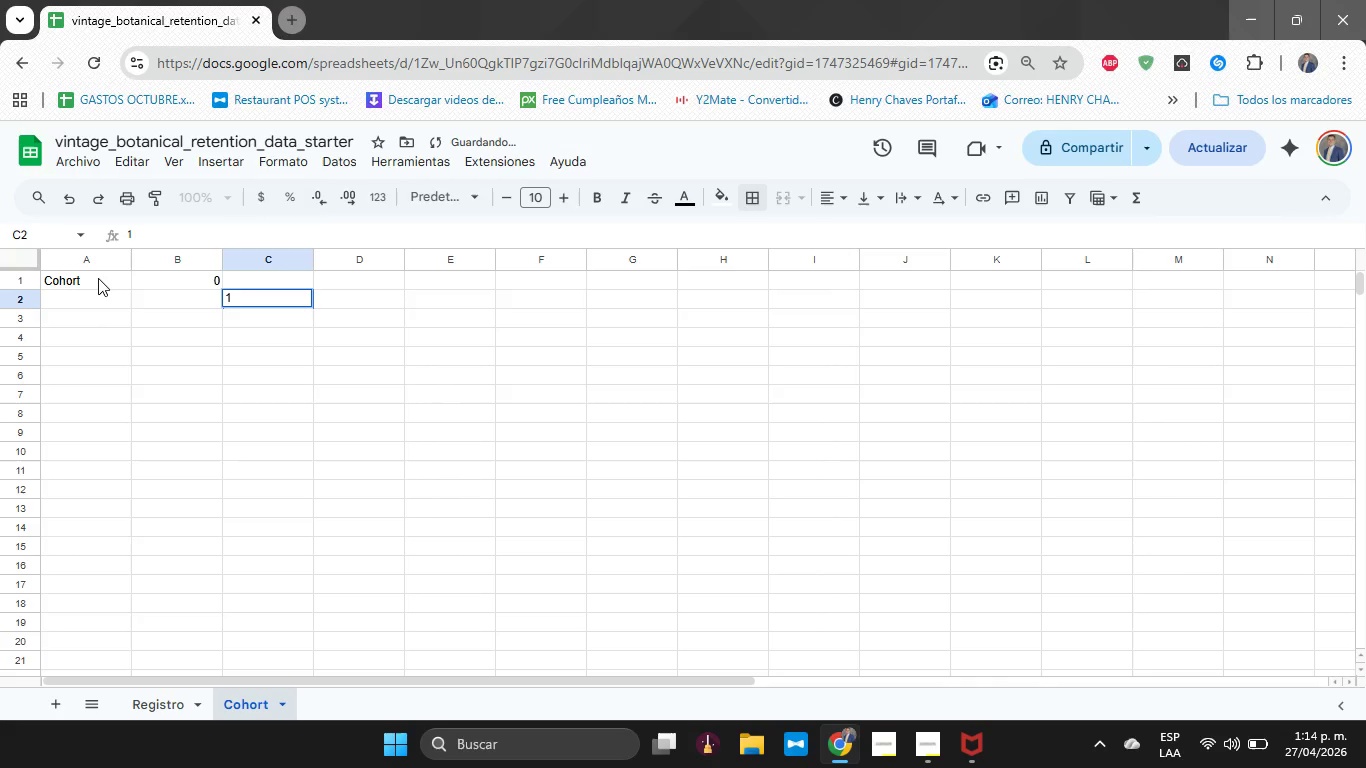 
key(Backspace)
 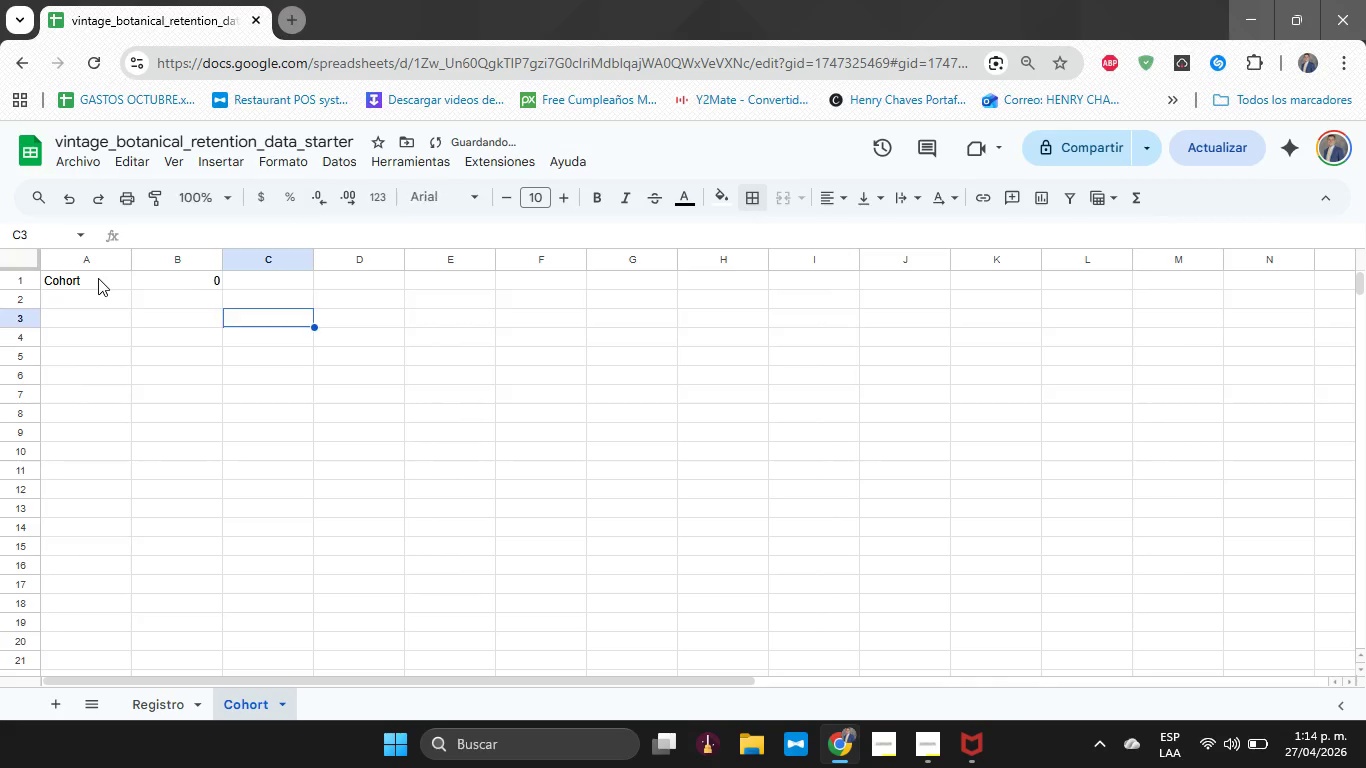 
key(Enter)
 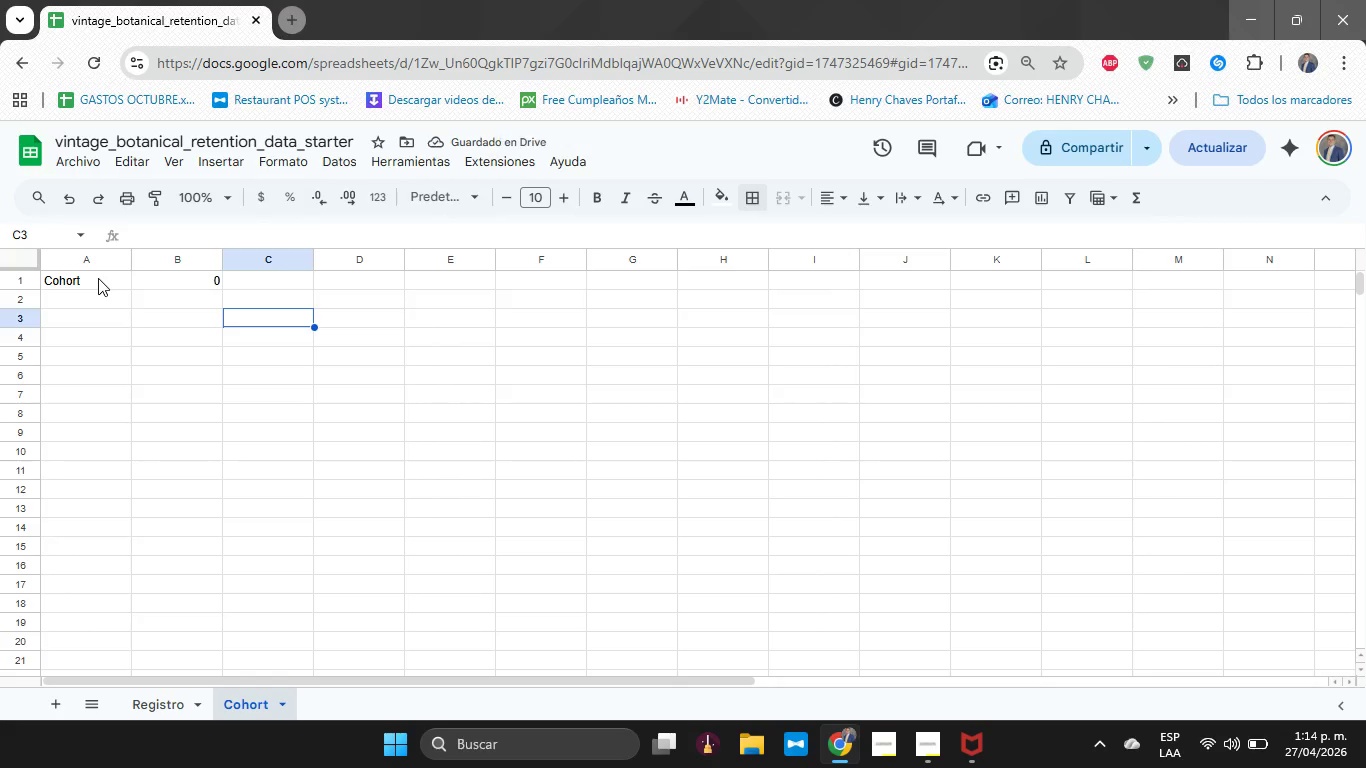 
key(ArrowUp)
 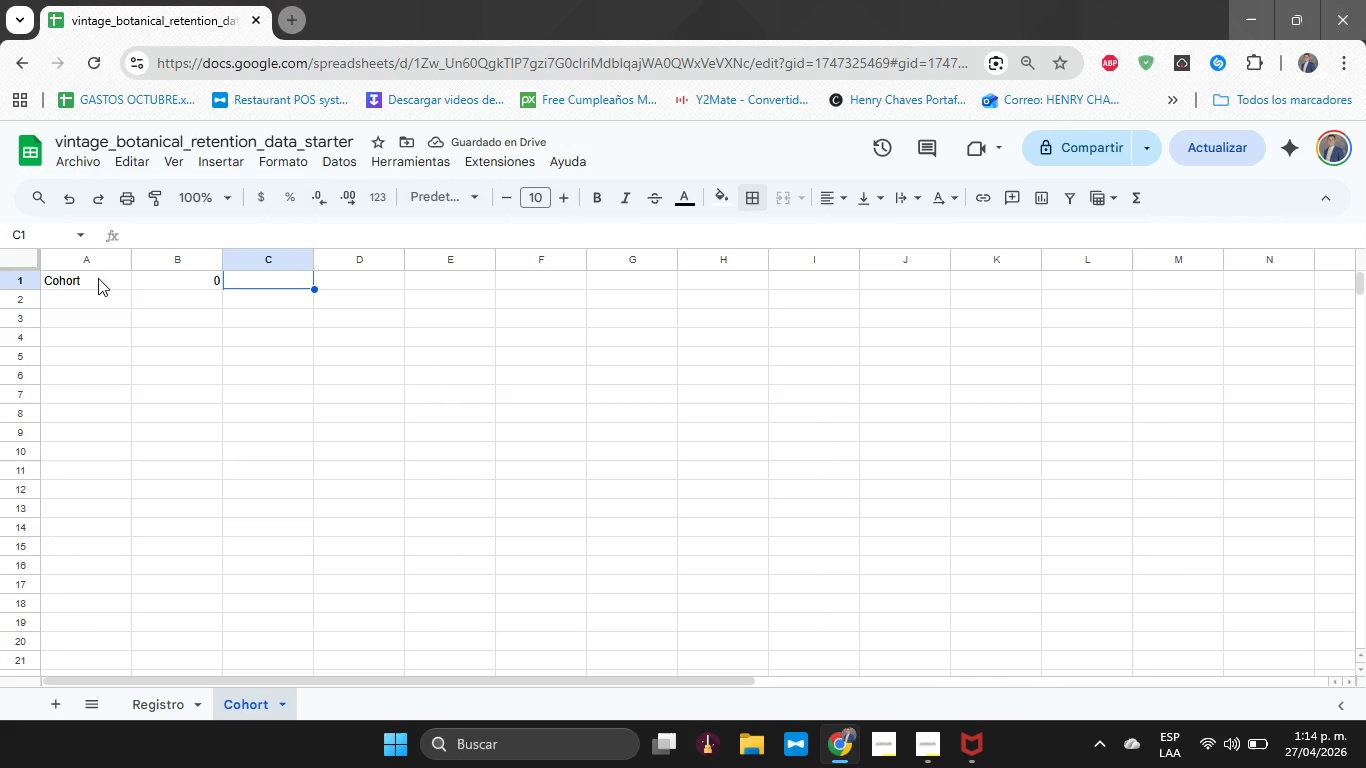 
key(ArrowUp)
 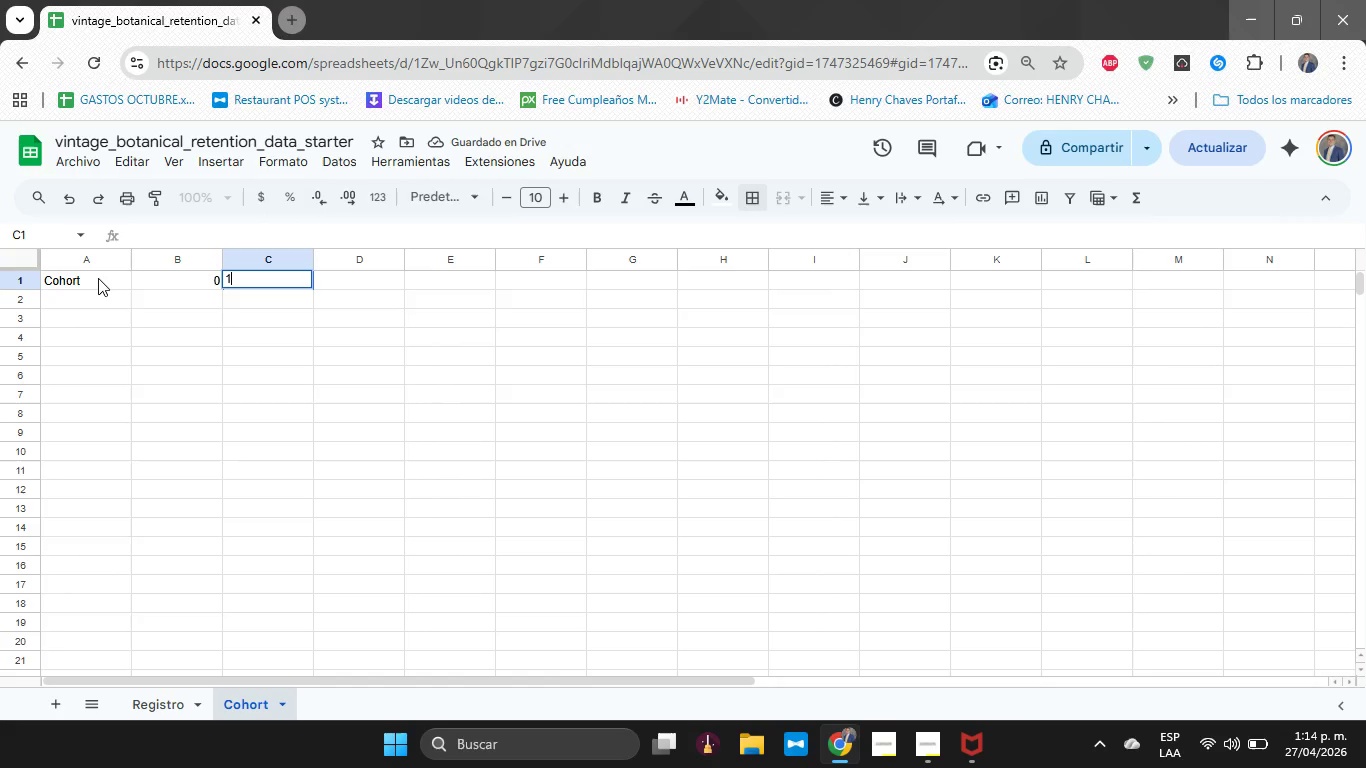 
type(1)
key(Tab)
type(3)
key(Backspace)
type(2)
key(Tab)
type(3)
key(Tab)
type(4)
key(Tab)
type(45)
key(Backspace)
key(Backspace)
key(Backspace)
key(Backspace)
type(5)
key(Tab)
type(6)
key(Tab)
 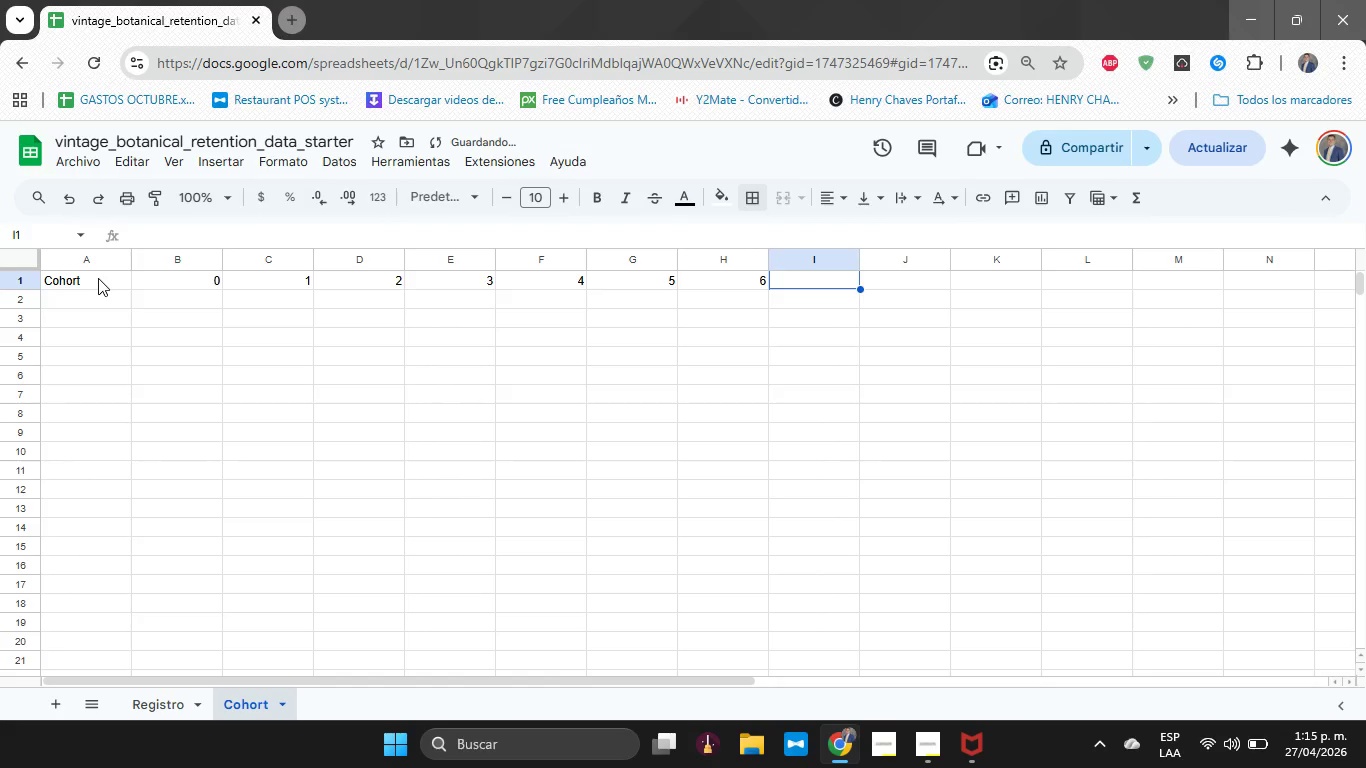 
key(ArrowLeft)
 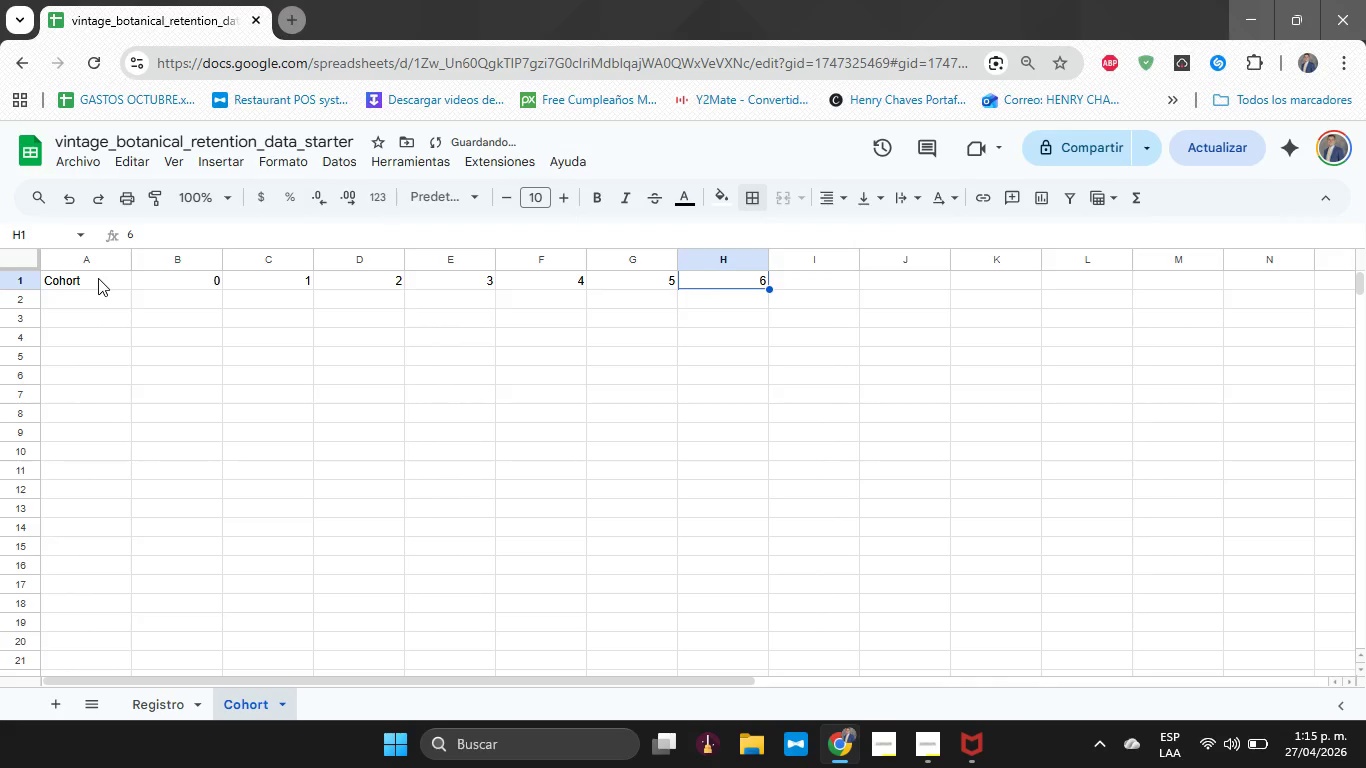 
hold_key(key=ShiftLeft, duration=2.34)
 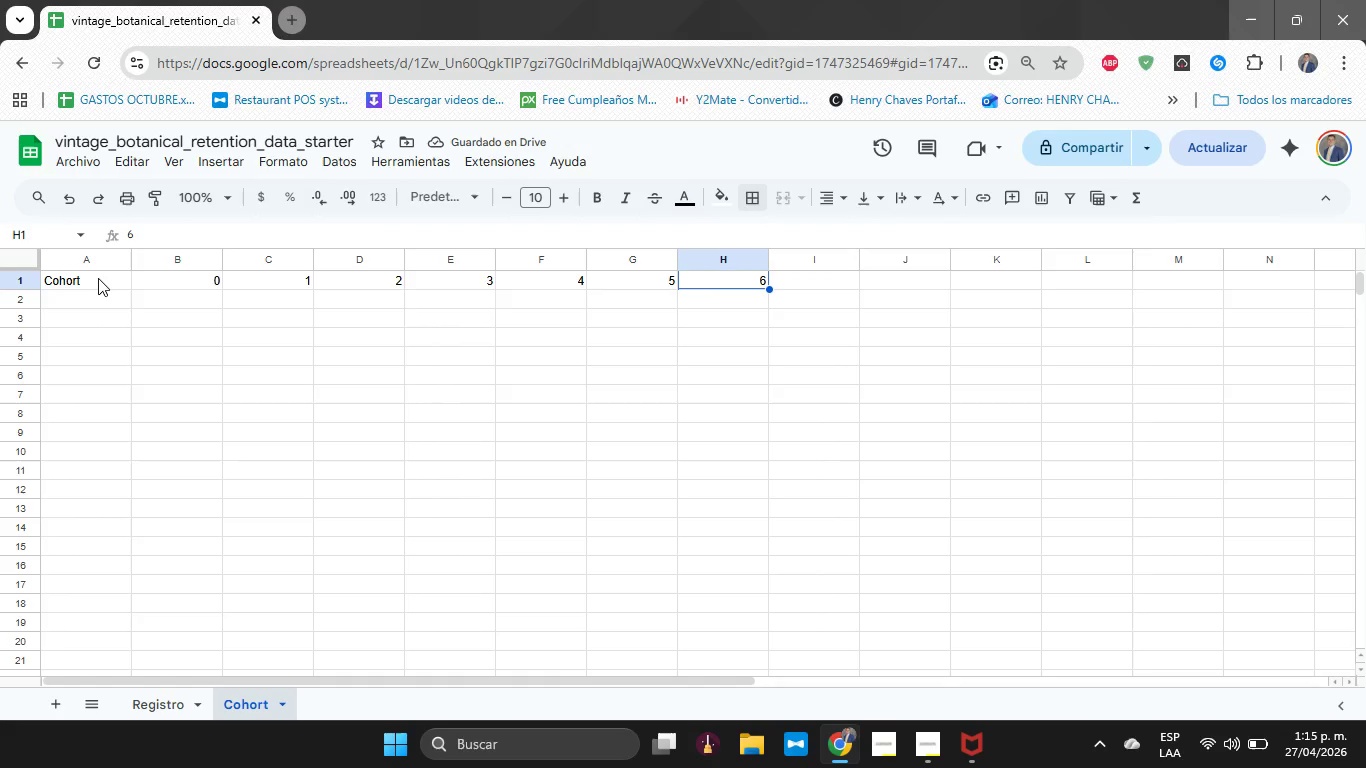 
key(Shift+ShiftLeft)
 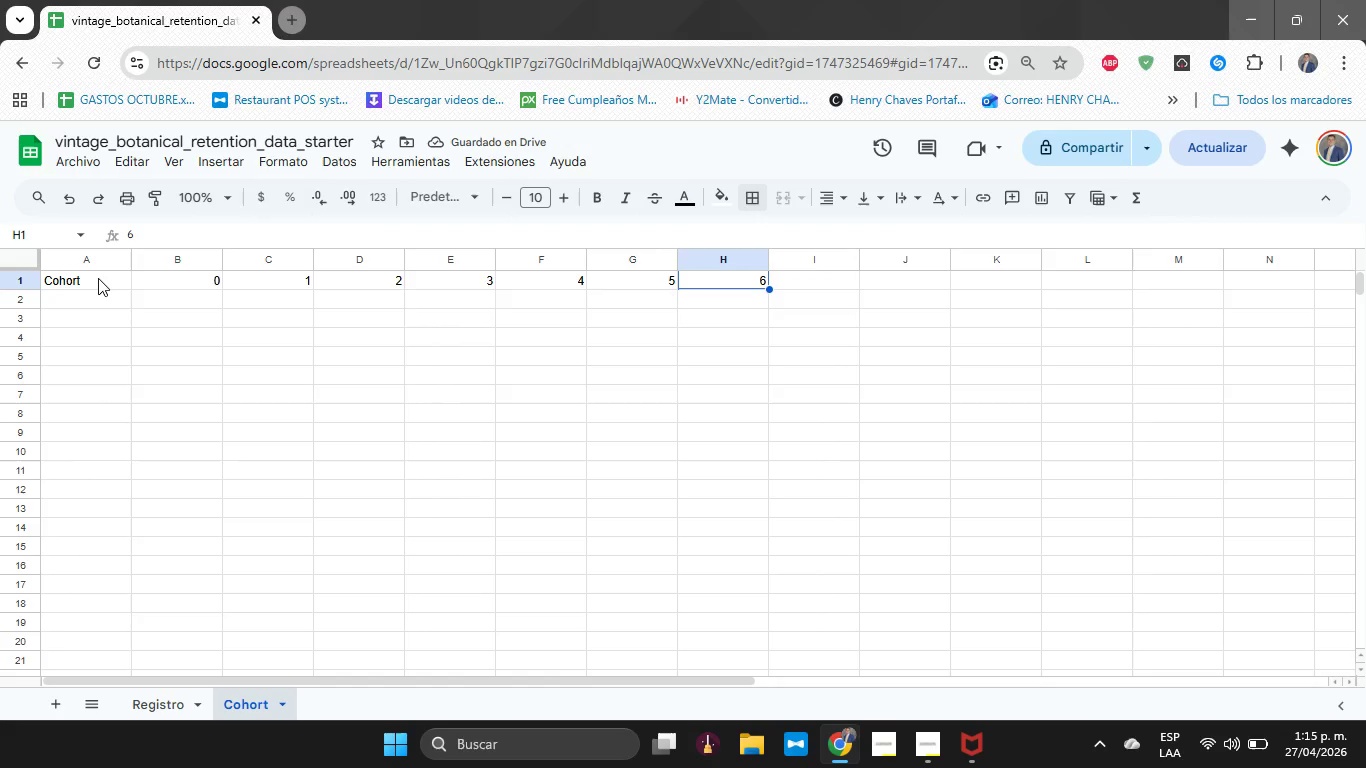 
hold_key(key=ShiftLeft, duration=1.47)
 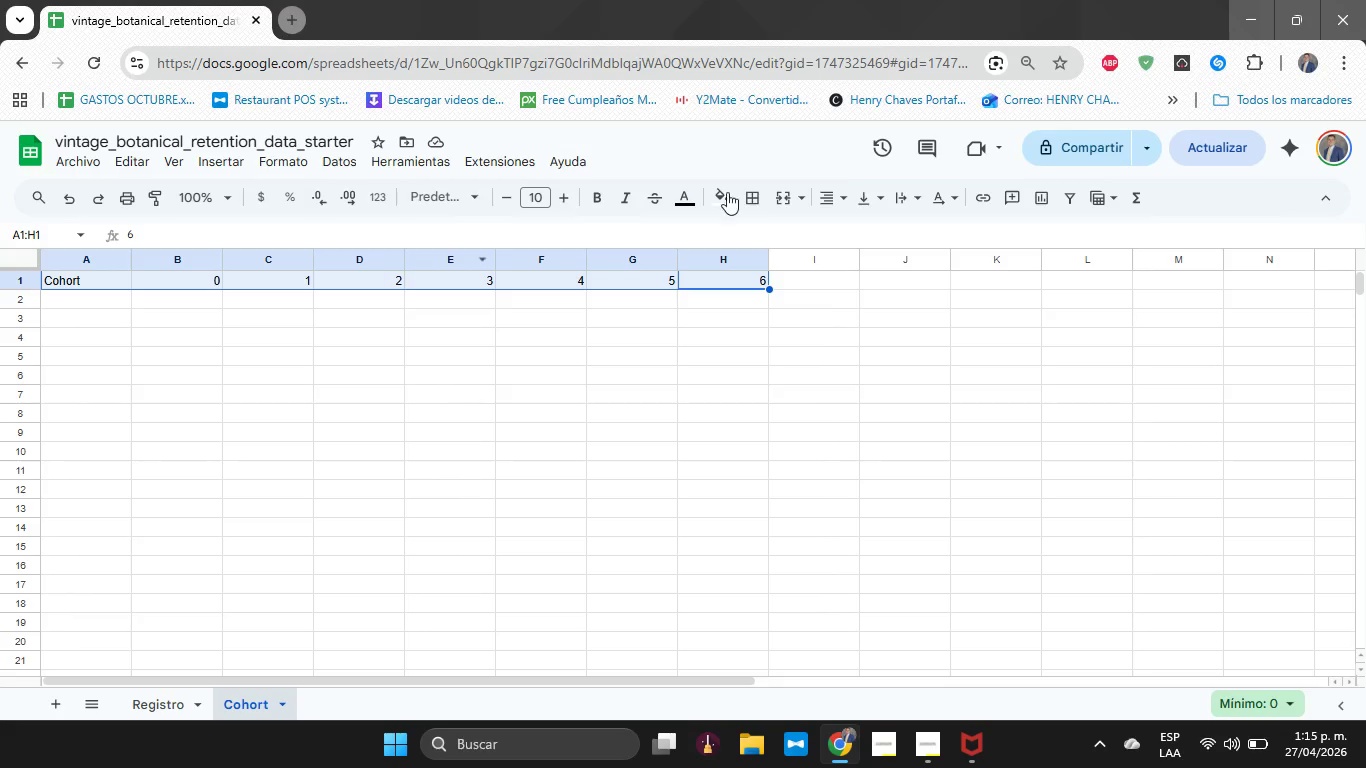 
hold_key(key=ArrowLeft, duration=0.88)
 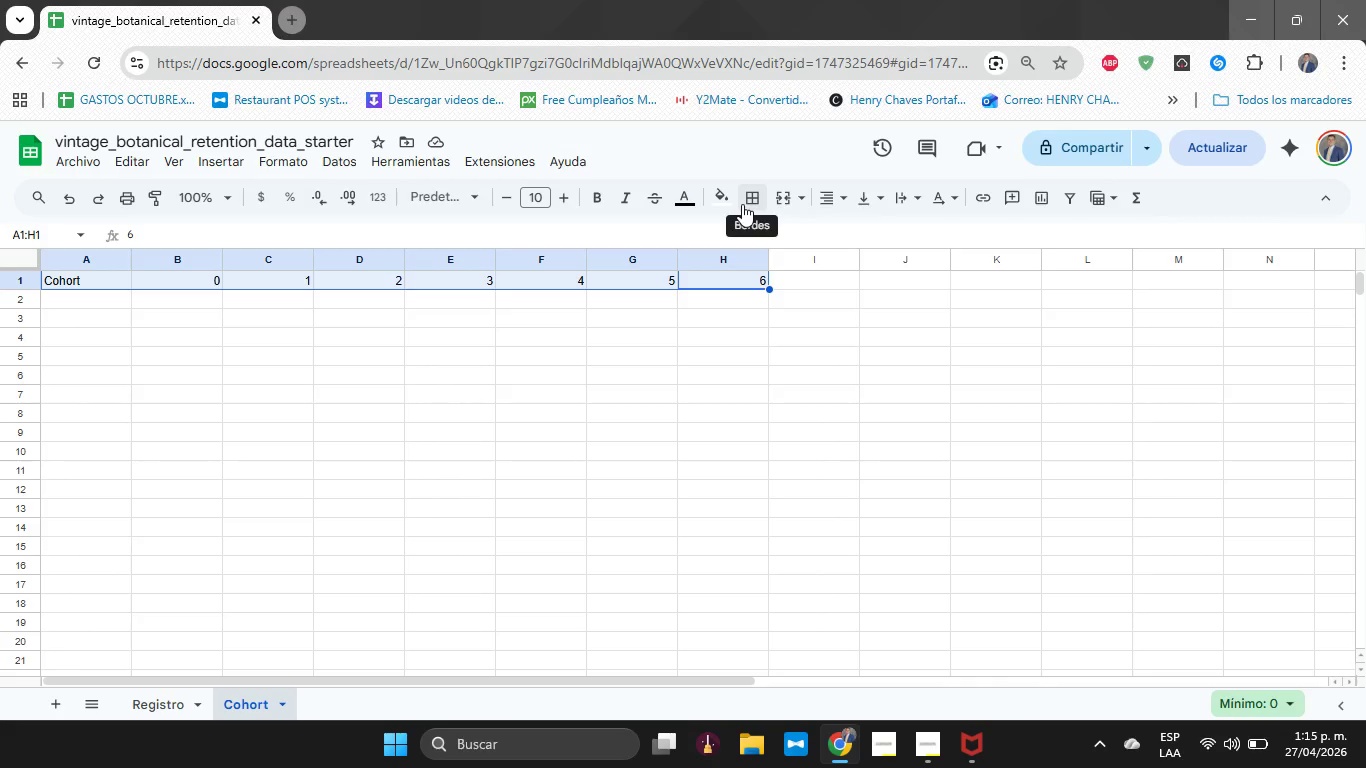 
left_click([742, 204])
 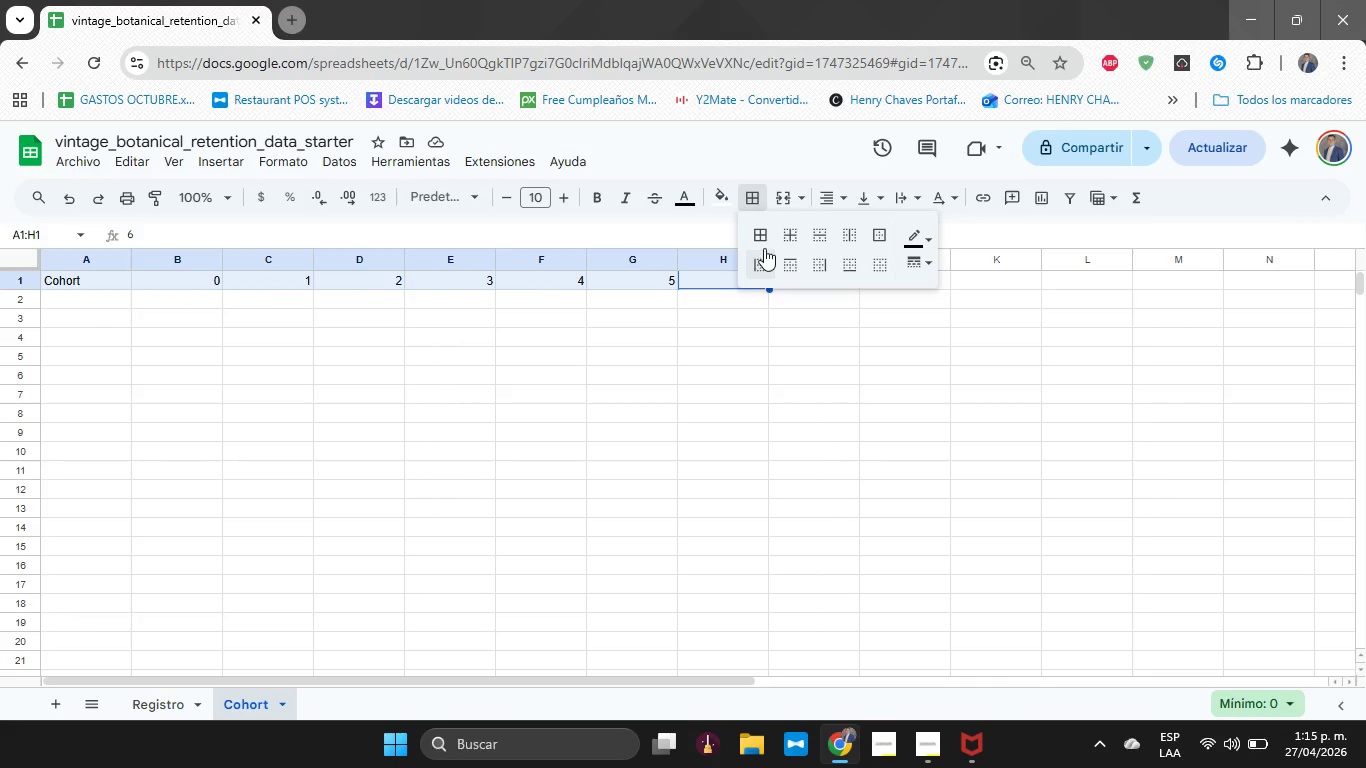 
left_click([764, 247])
 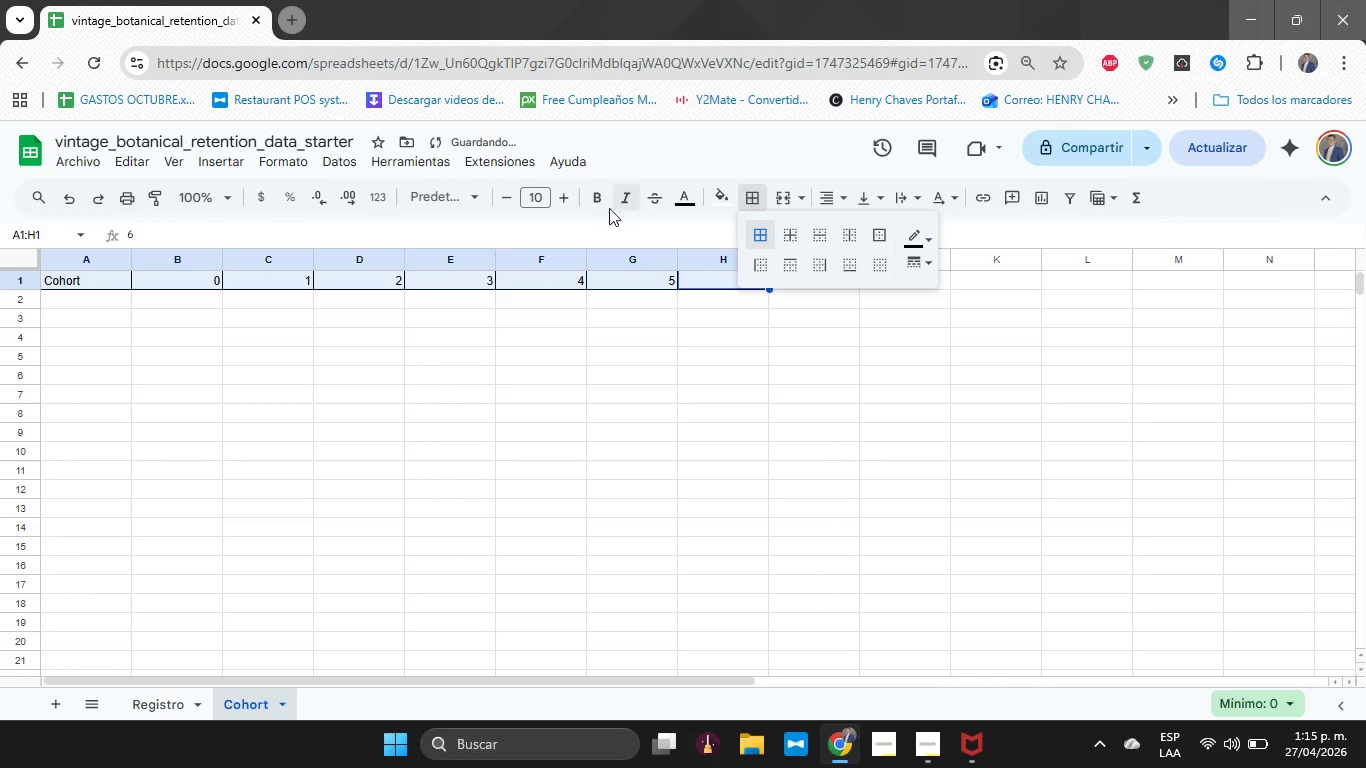 
left_click([607, 208])
 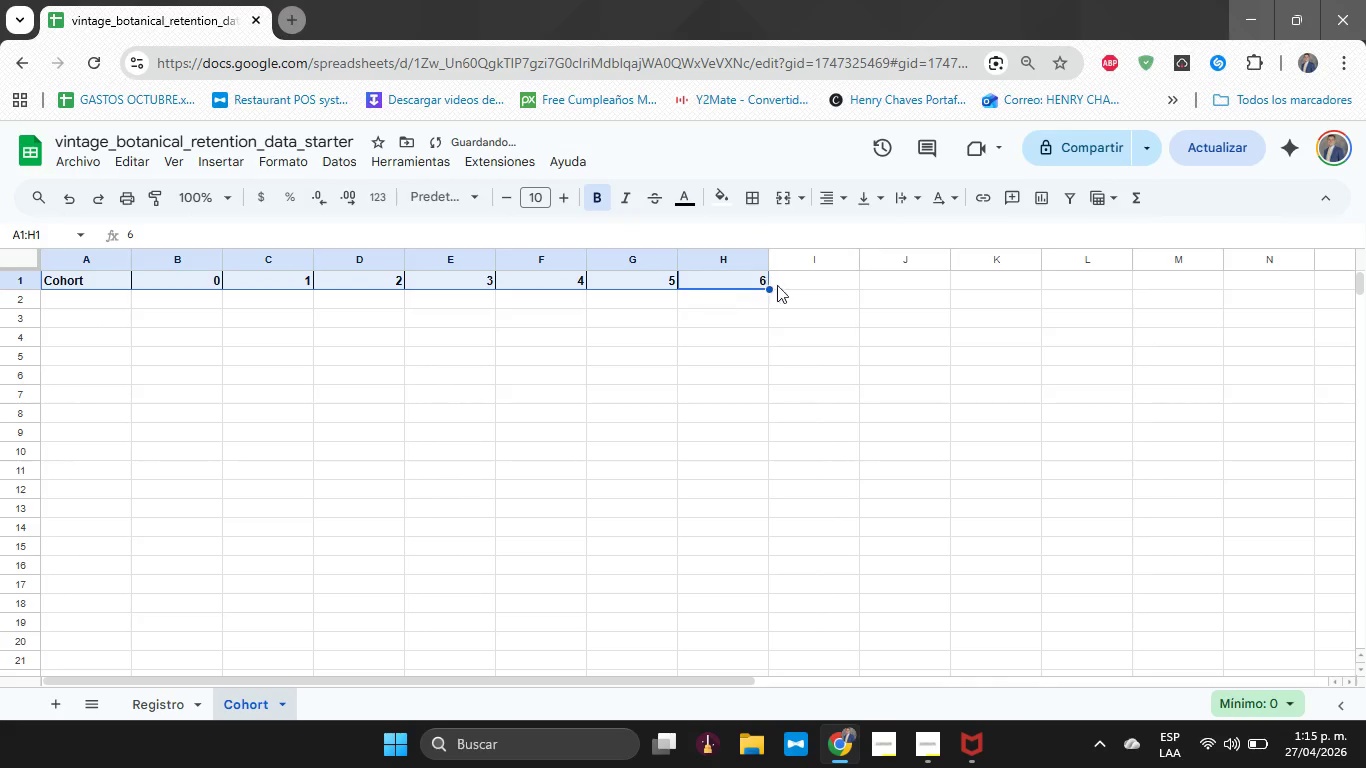 
left_click([742, 315])
 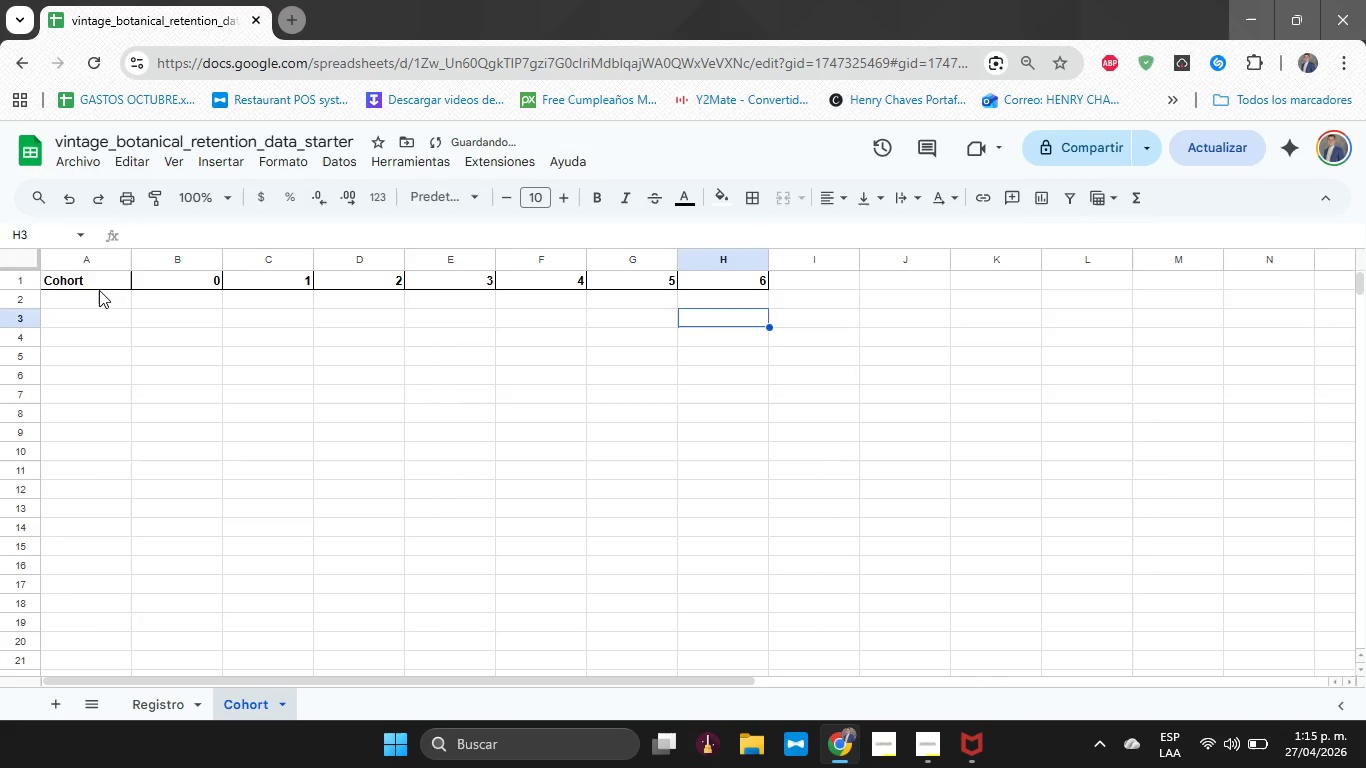 
left_click([99, 290])
 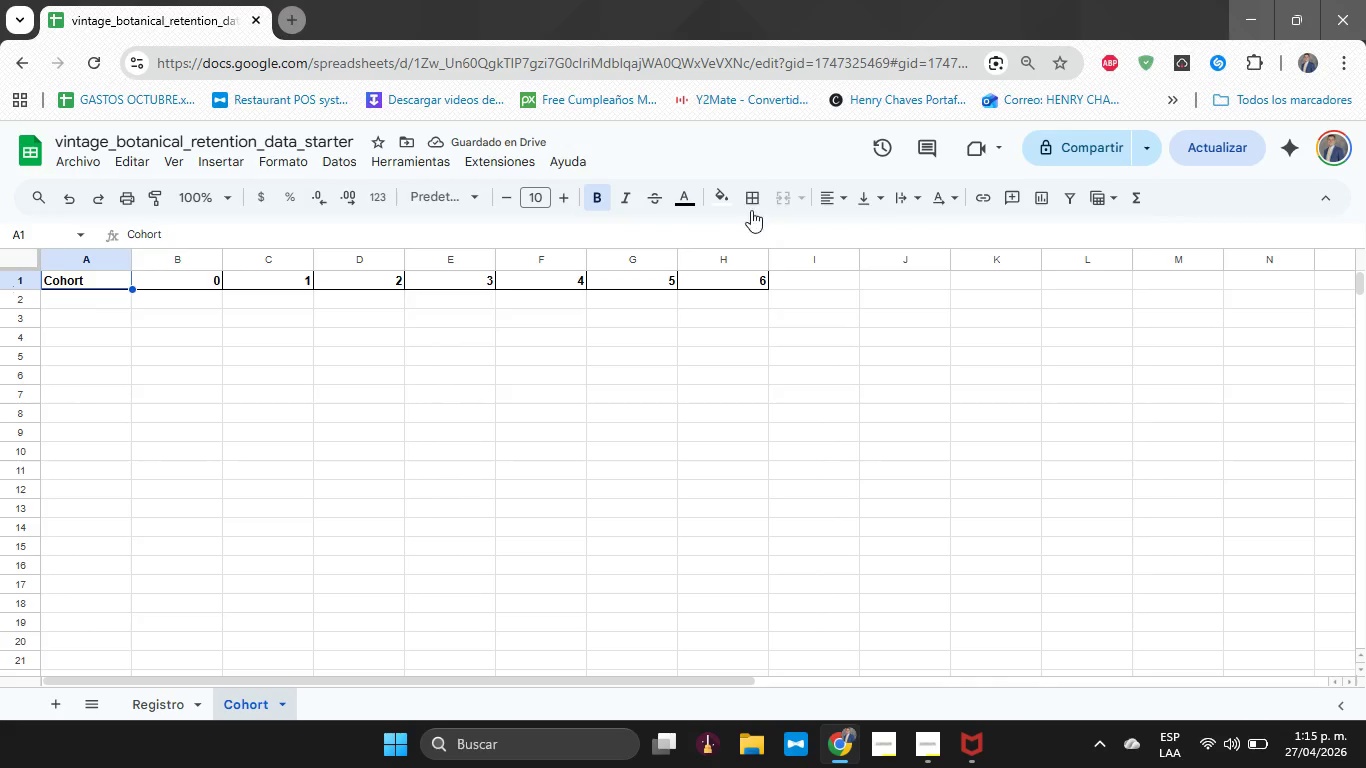 
left_click([718, 195])
 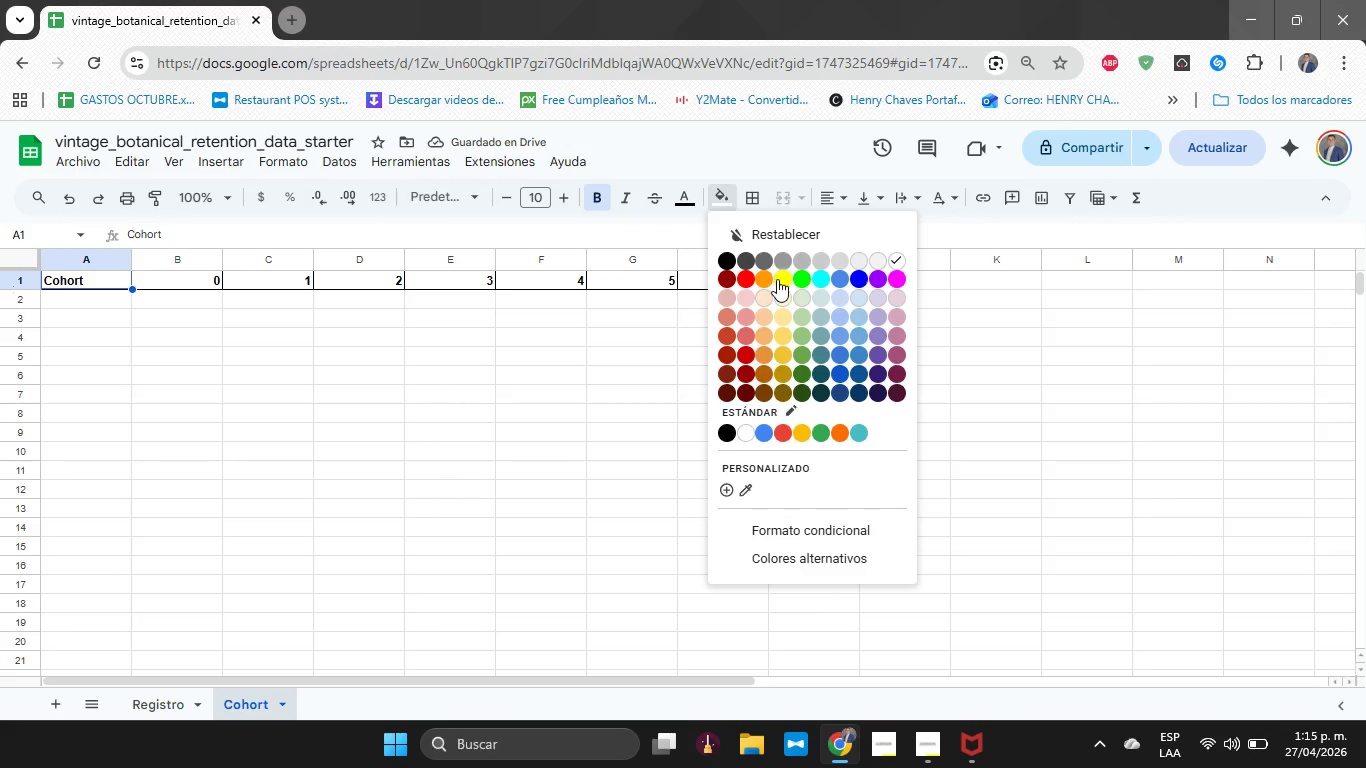 
left_click([777, 279])
 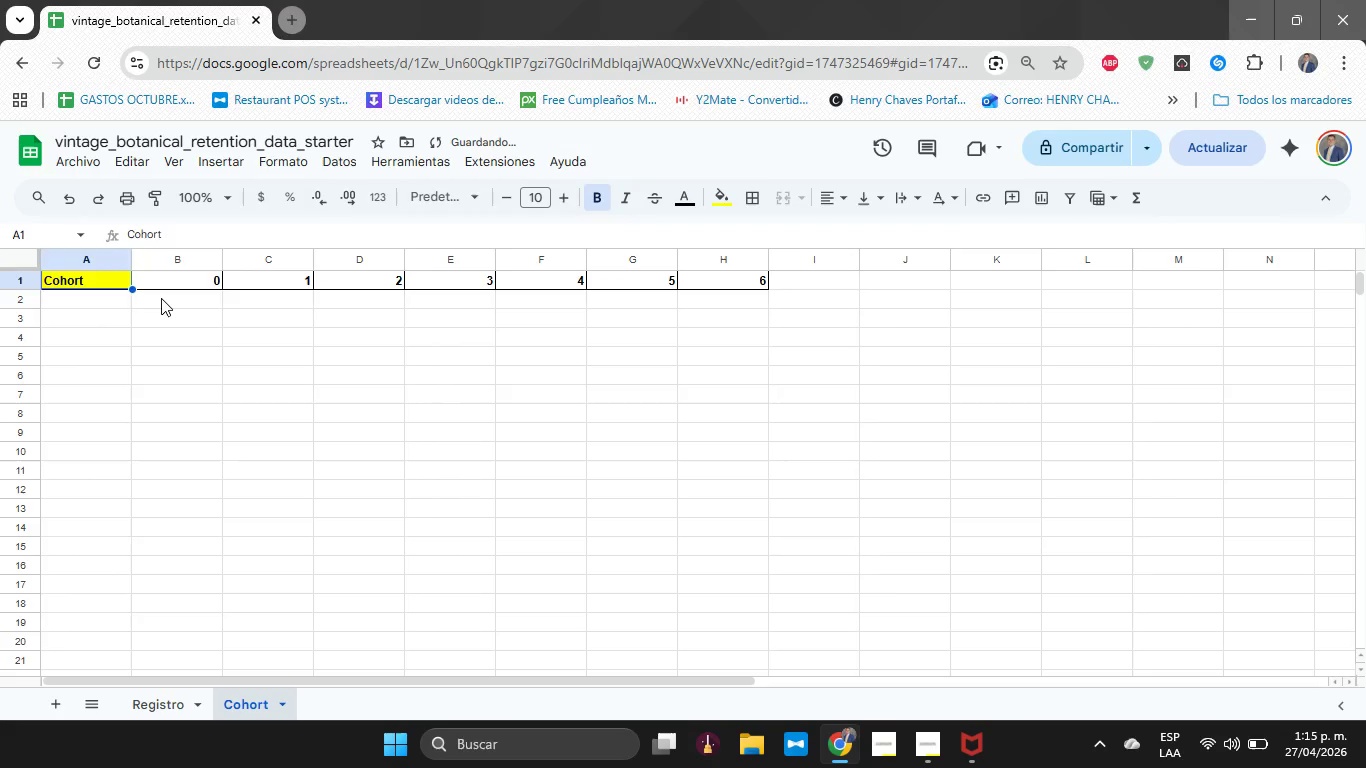 
left_click([161, 298])
 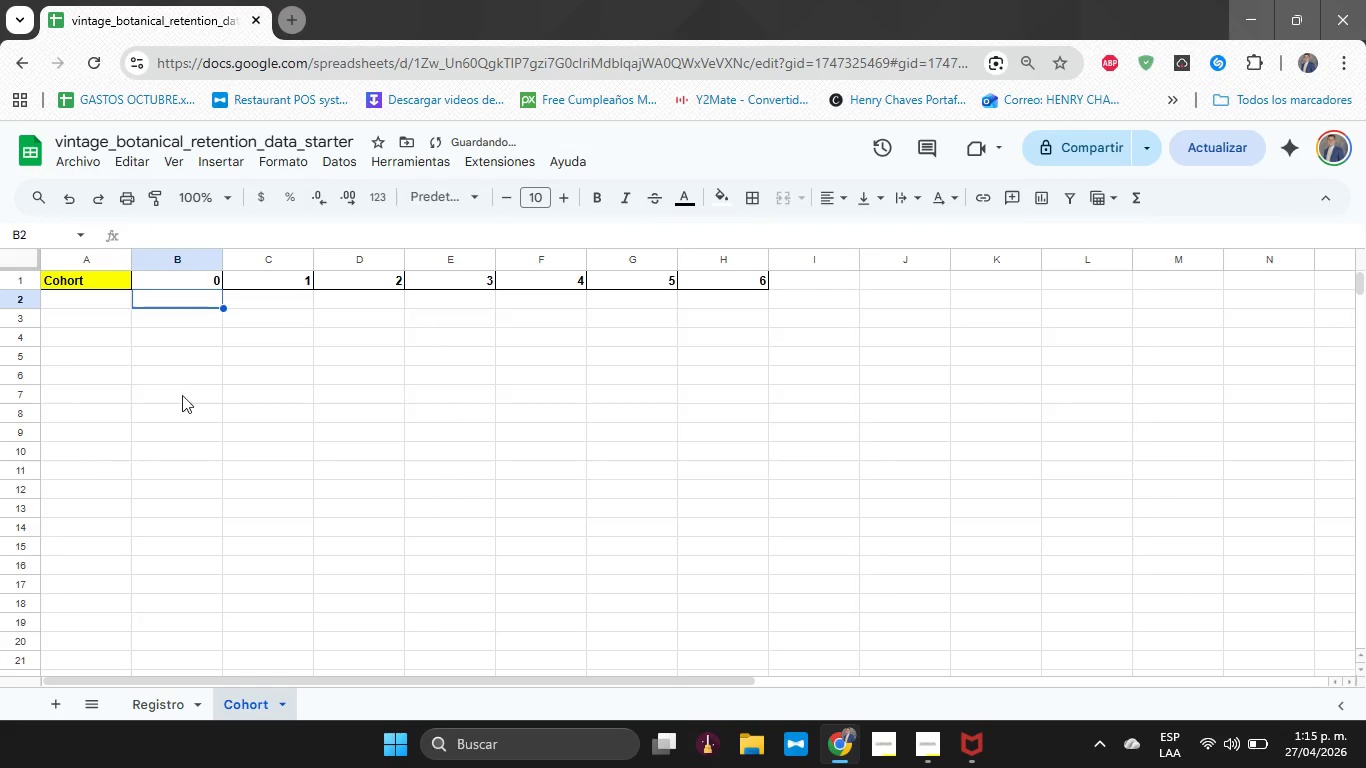 
left_click([185, 403])
 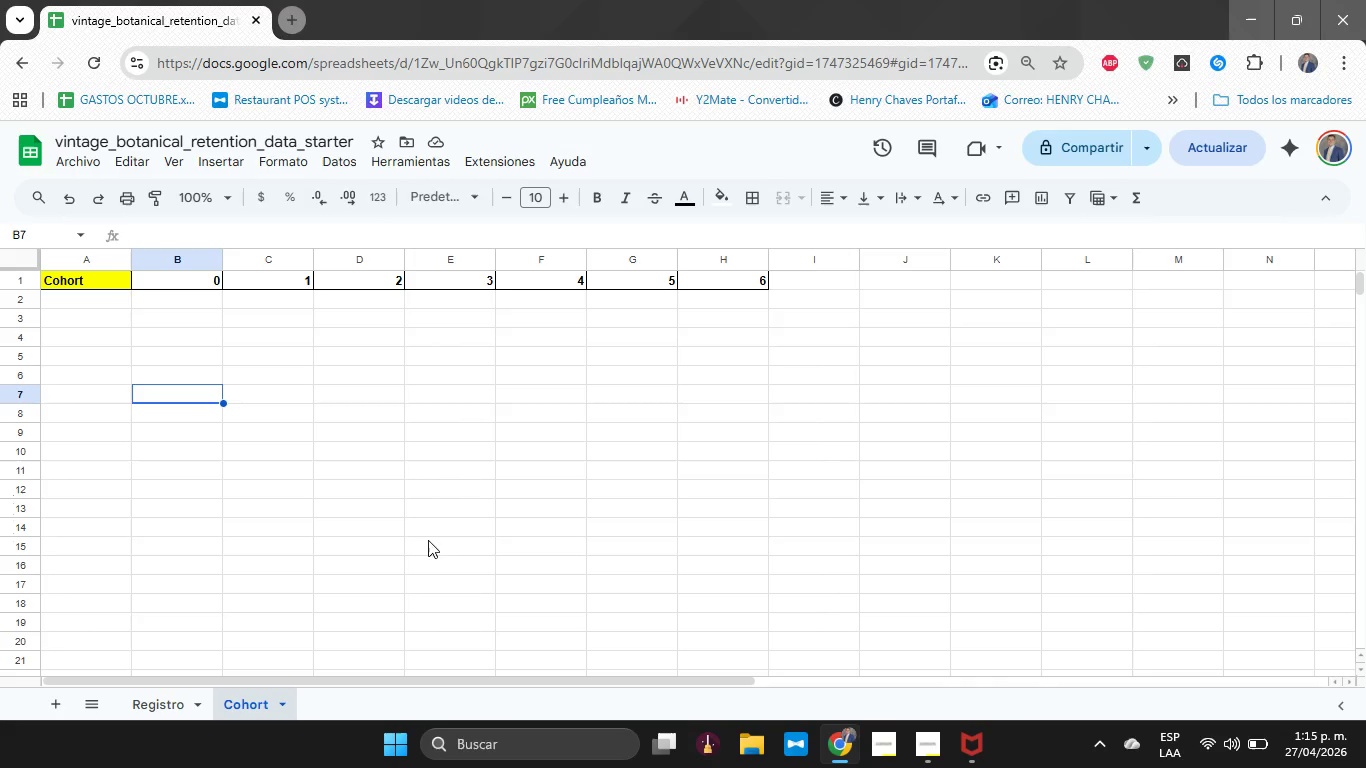 
wait(5.83)
 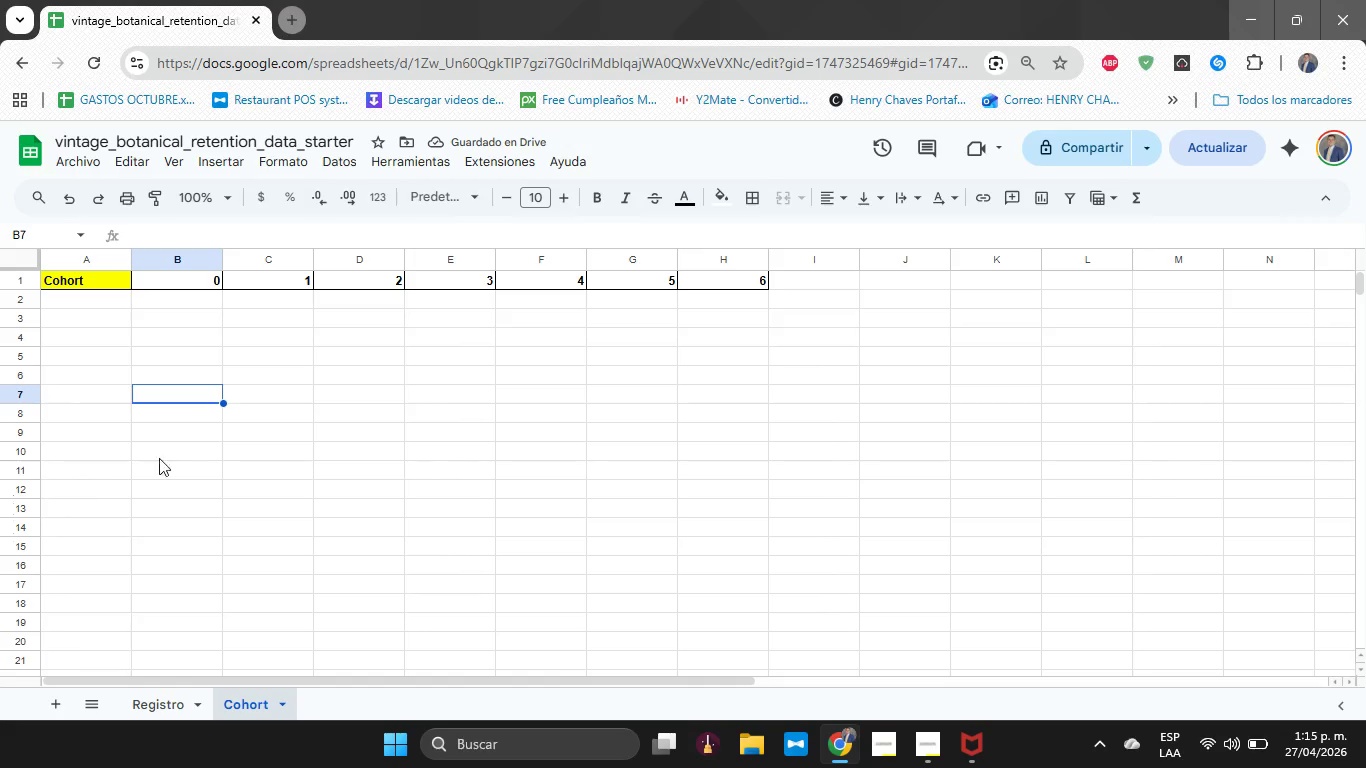 
left_click_drag(start_coordinate=[80, 303], to_coordinate=[745, 304])
 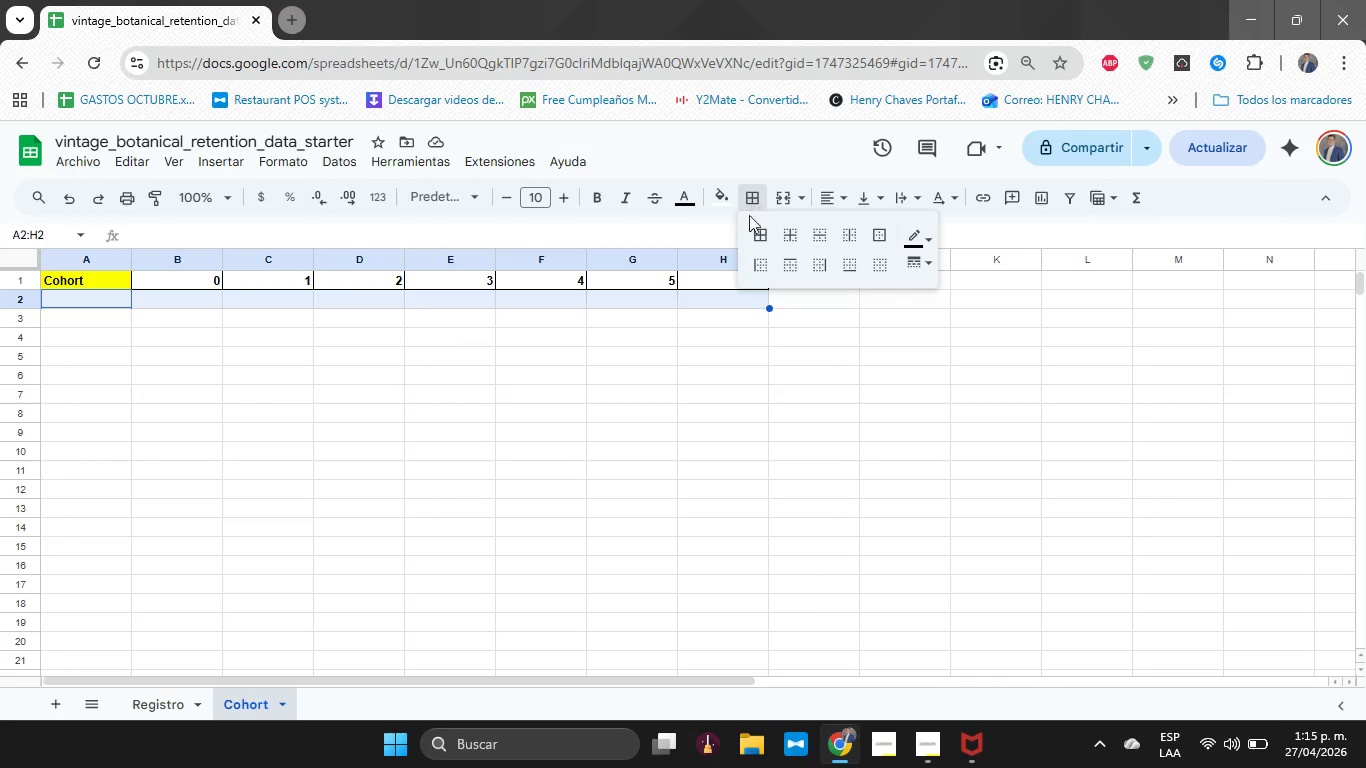 
double_click([752, 234])
 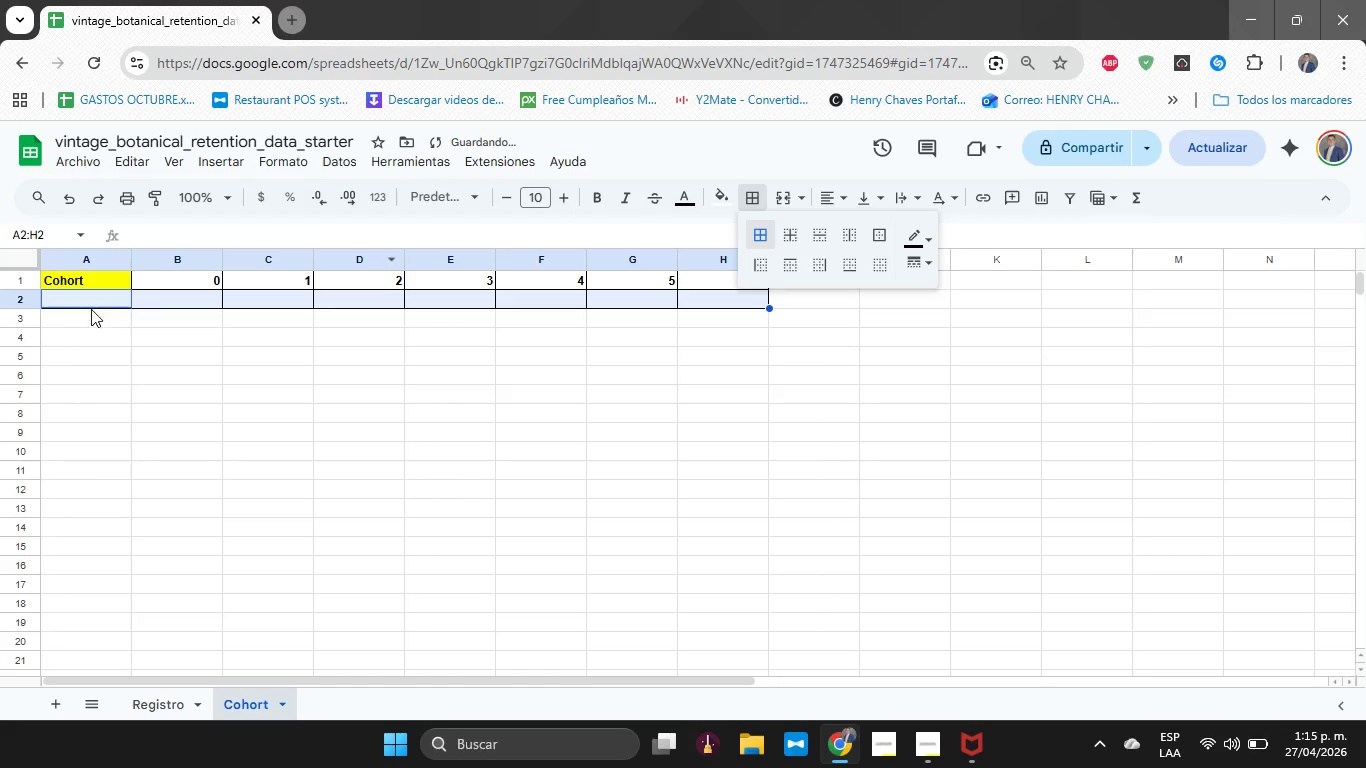 
left_click([92, 305])
 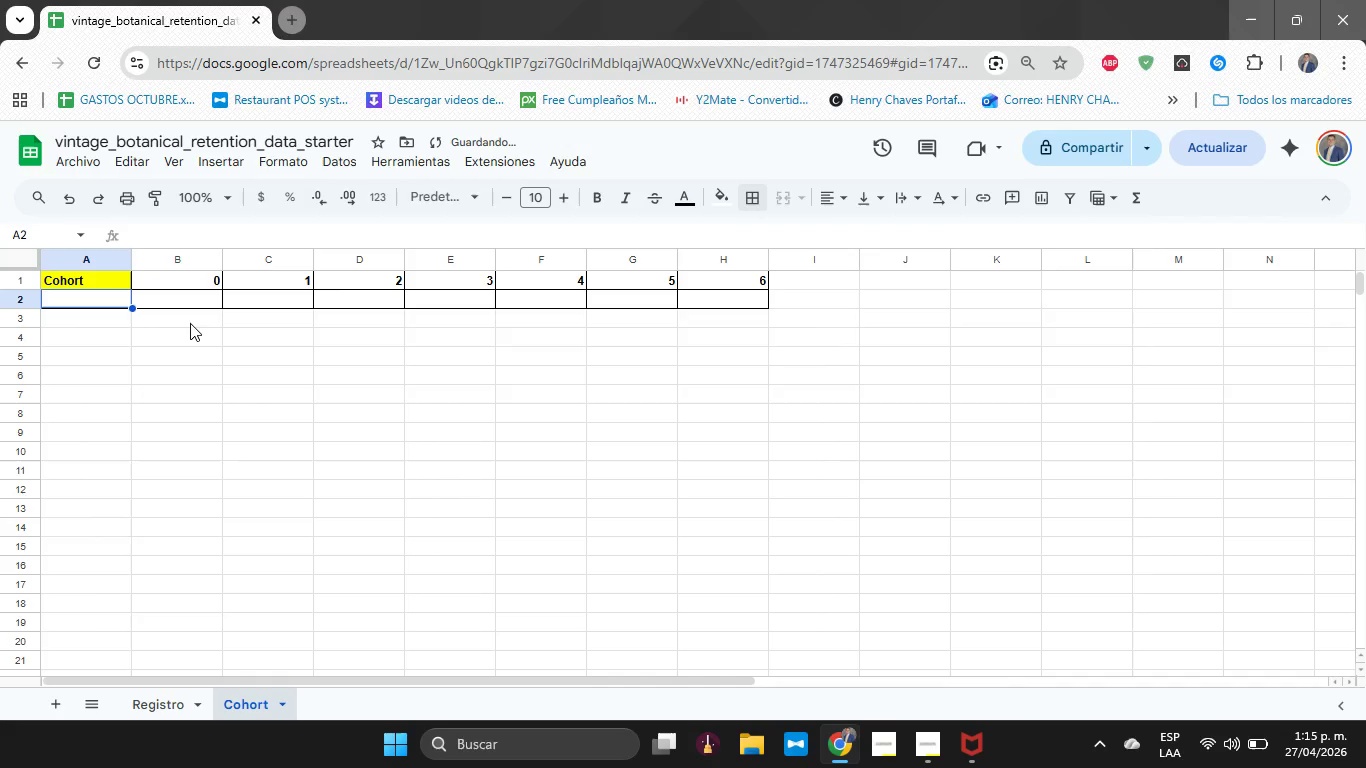 
type()unique*rEGISTRO!g2>G()
 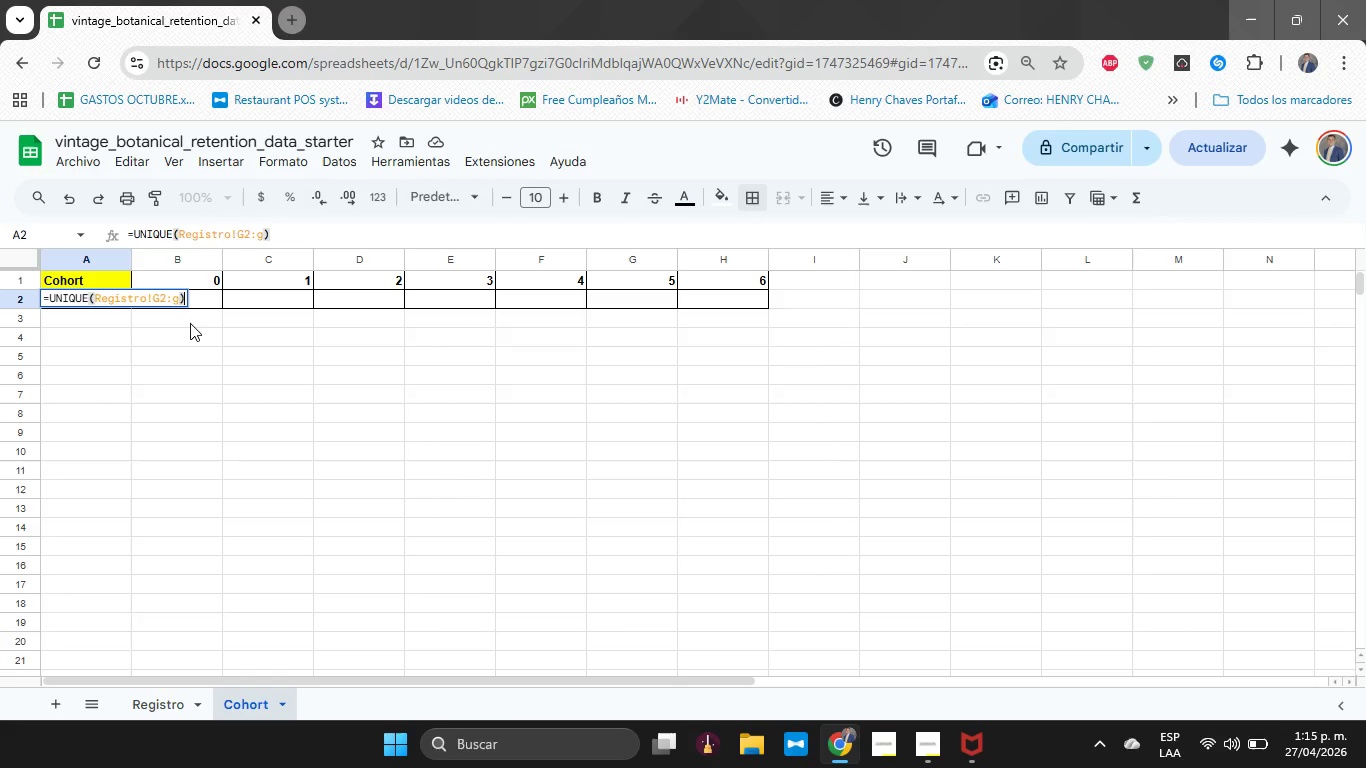 
key(Enter)
 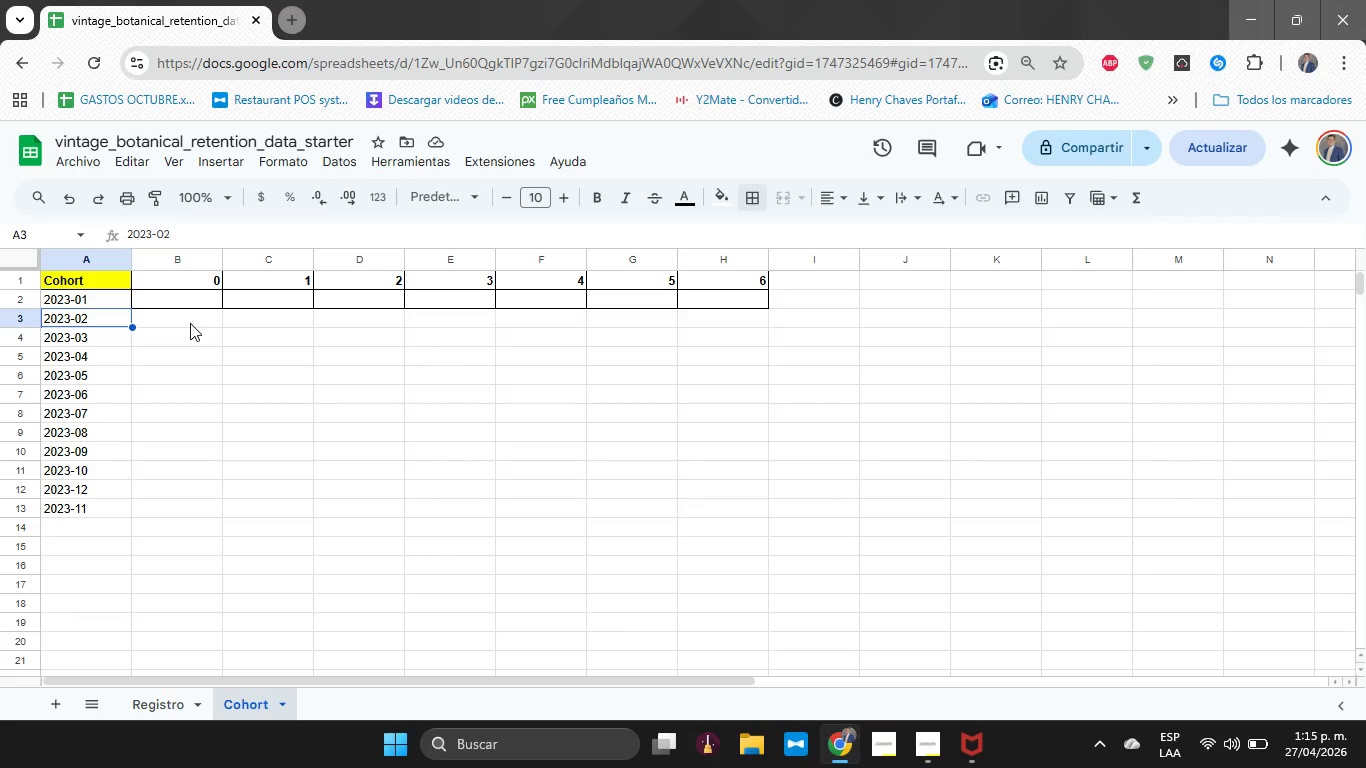 
wait(7.84)
 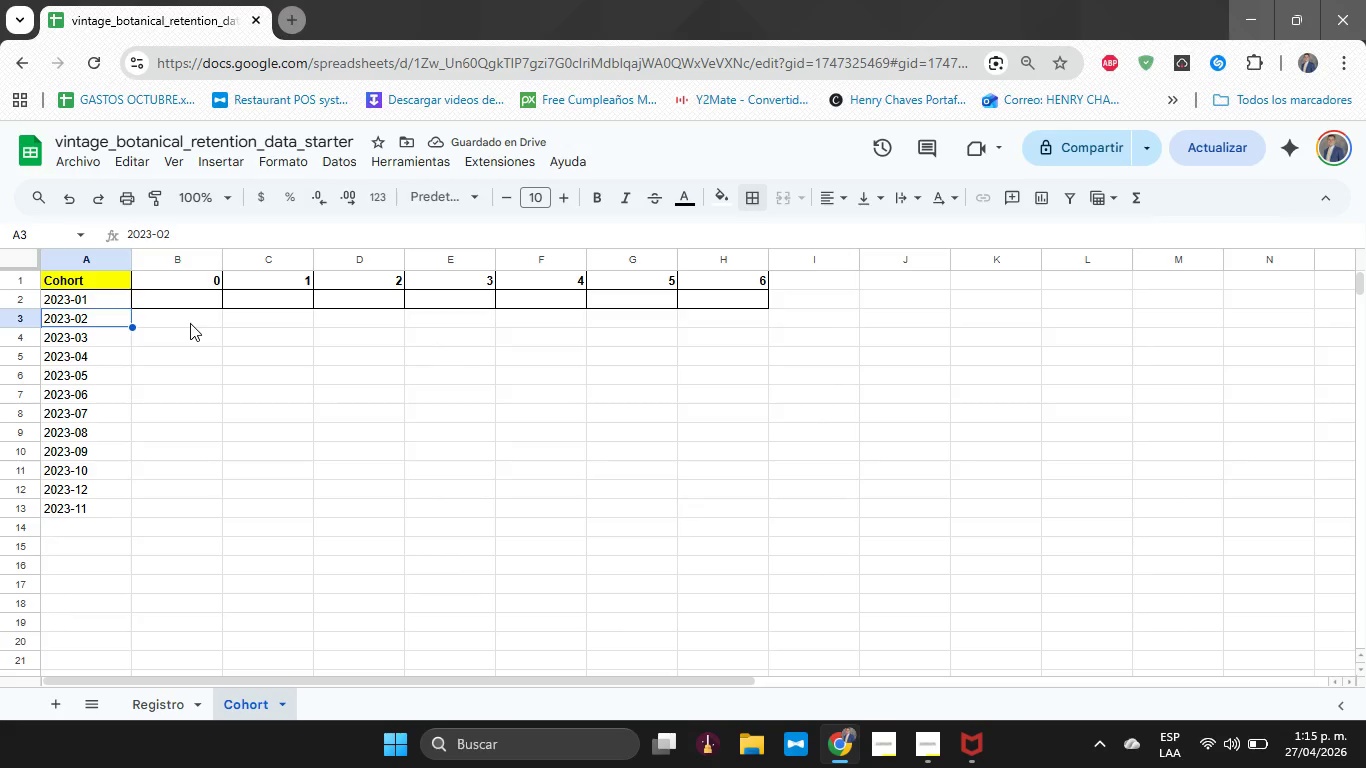 
left_click([66, 290])
 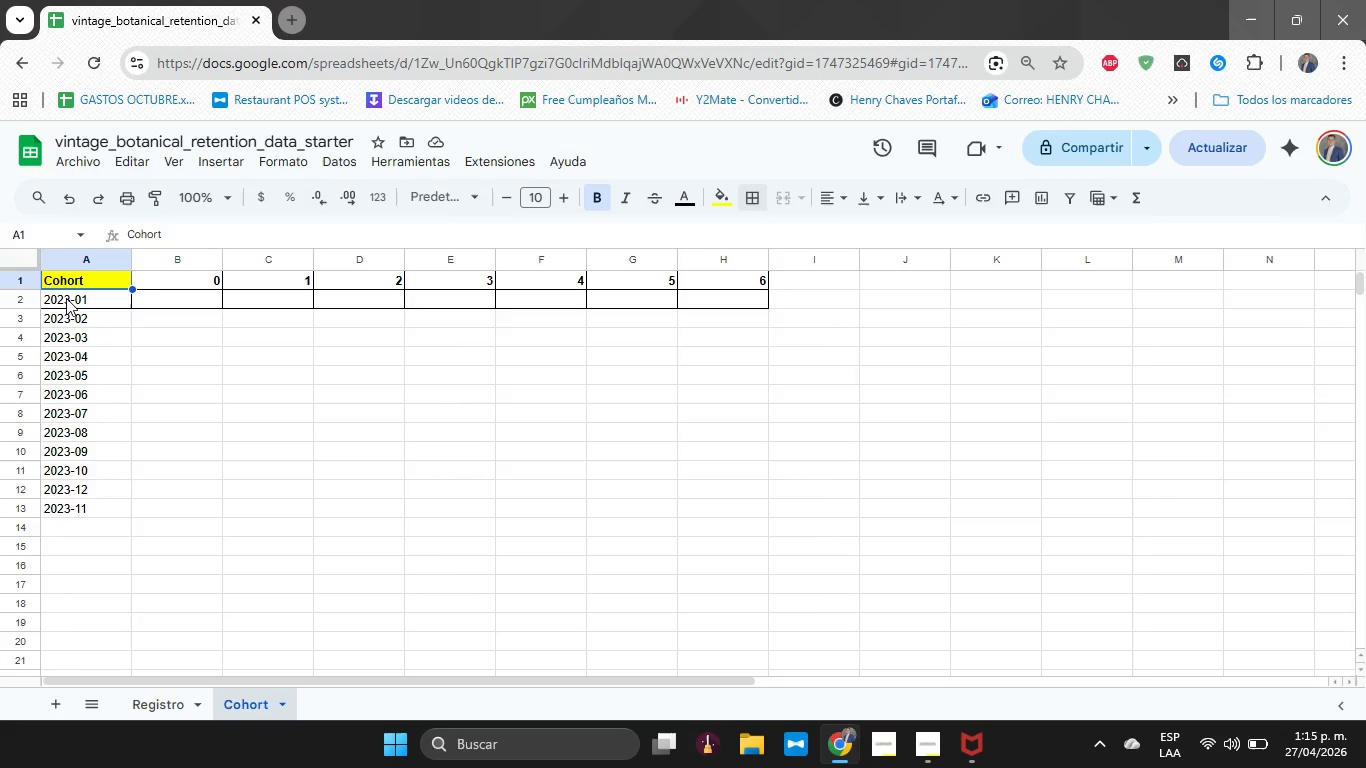 
left_click_drag(start_coordinate=[66, 298], to_coordinate=[747, 515])
 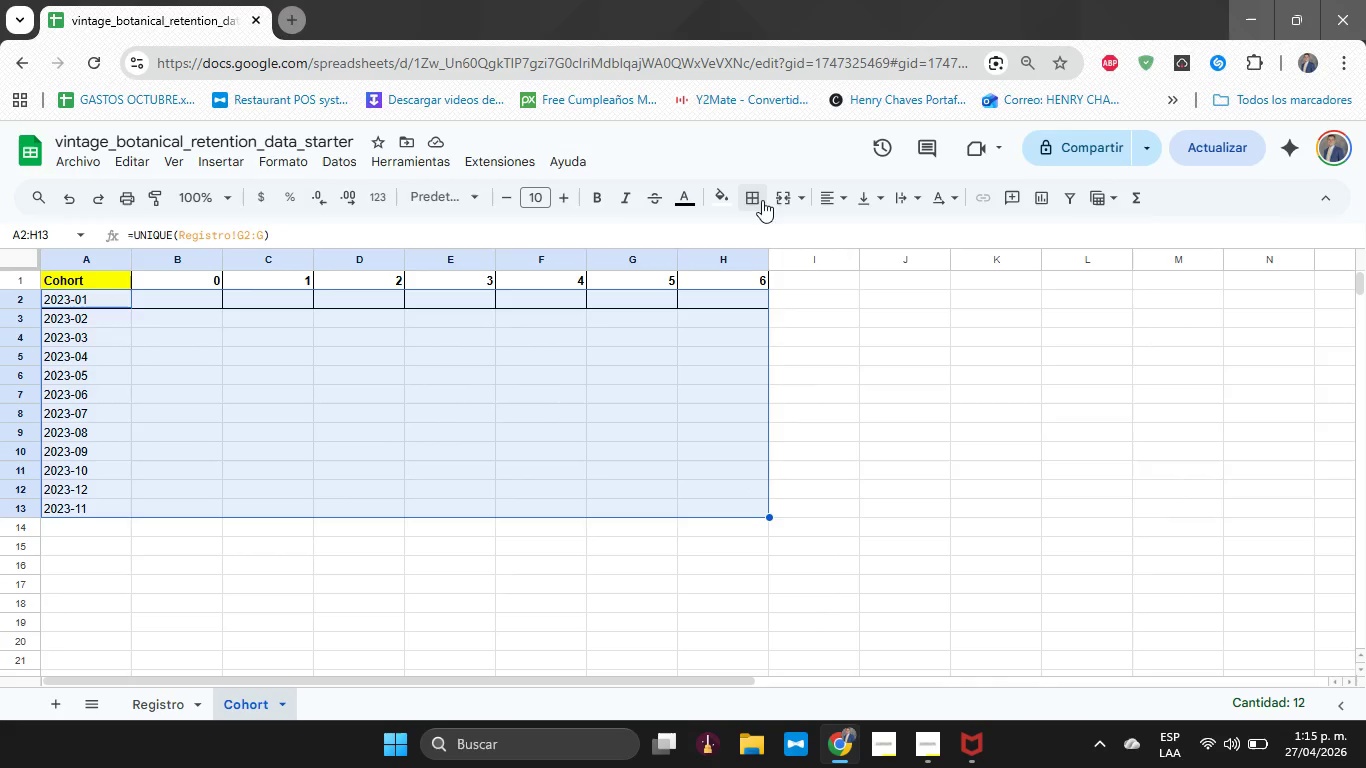 
left_click([746, 205])
 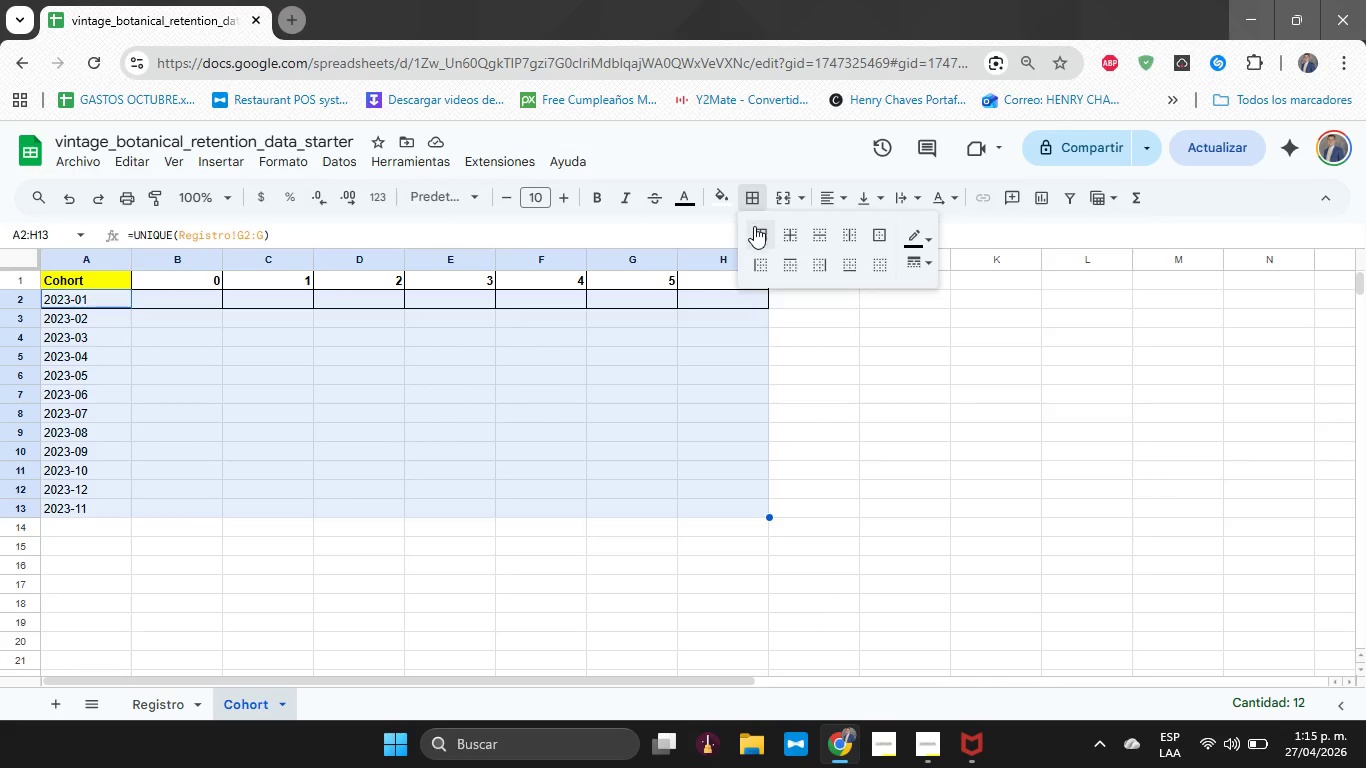 
left_click([755, 228])
 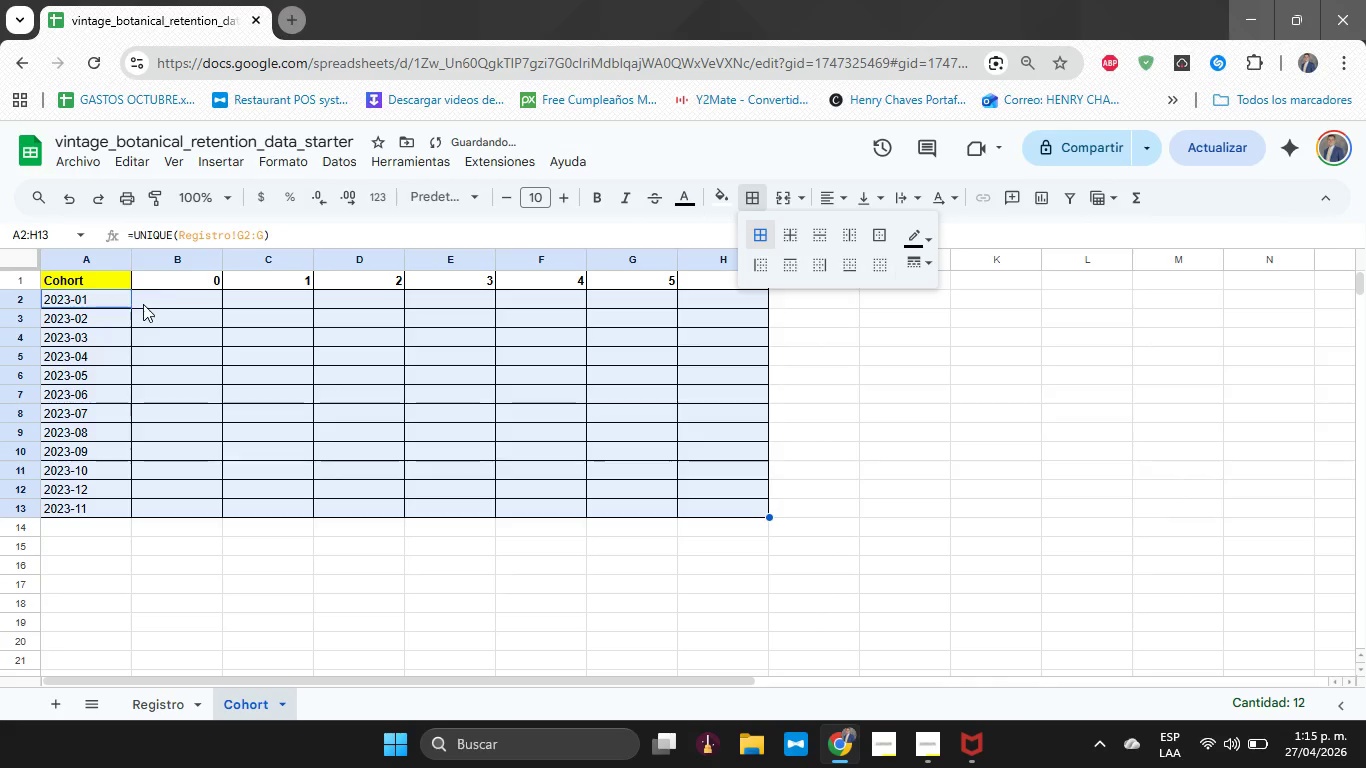 
left_click([169, 293])
 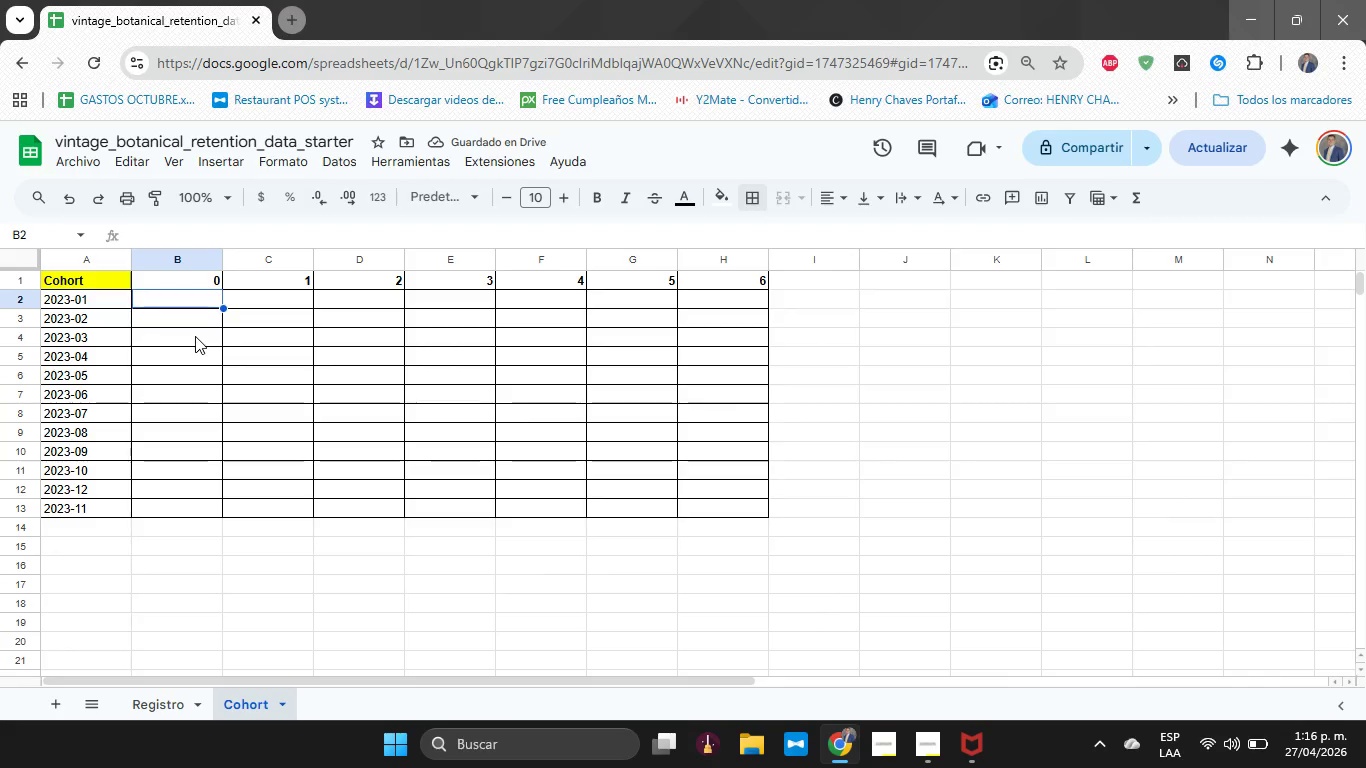 
wait(9.17)
 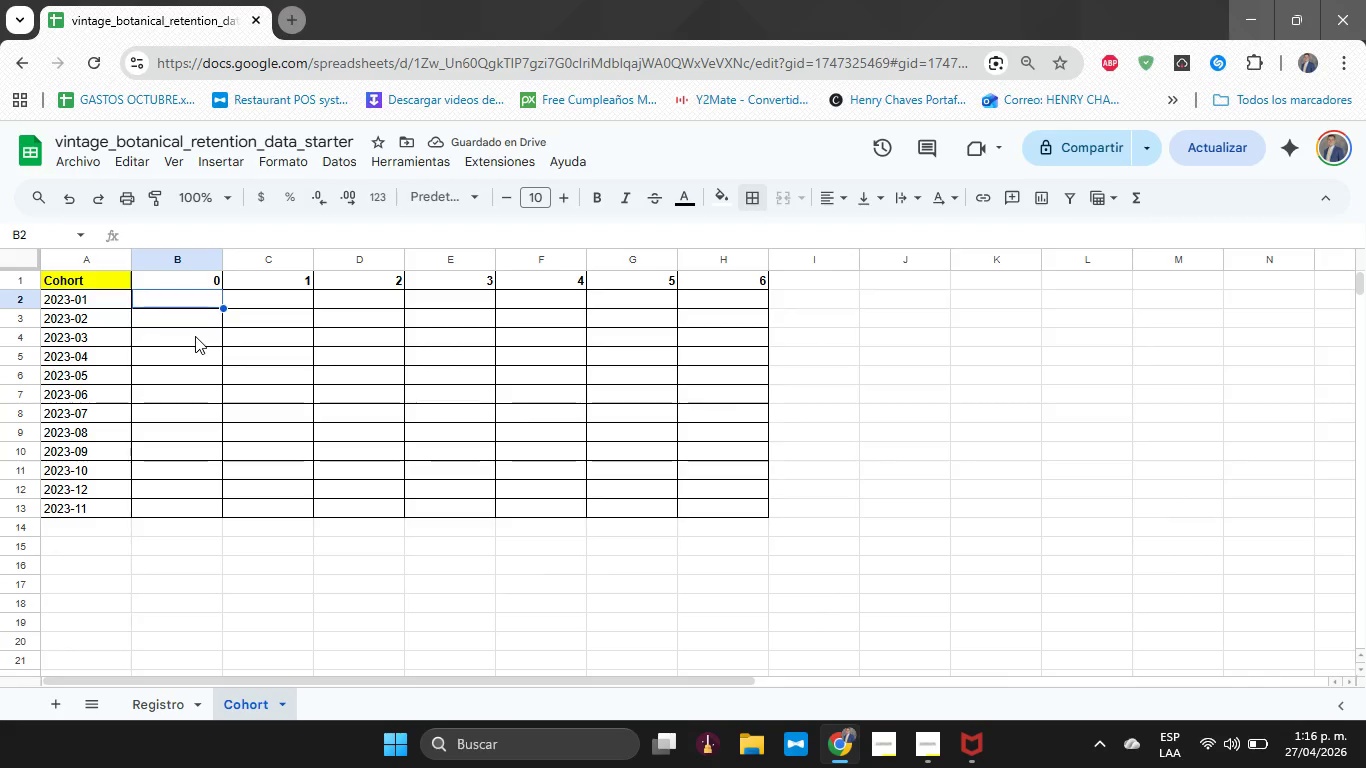 
left_click([187, 302])
 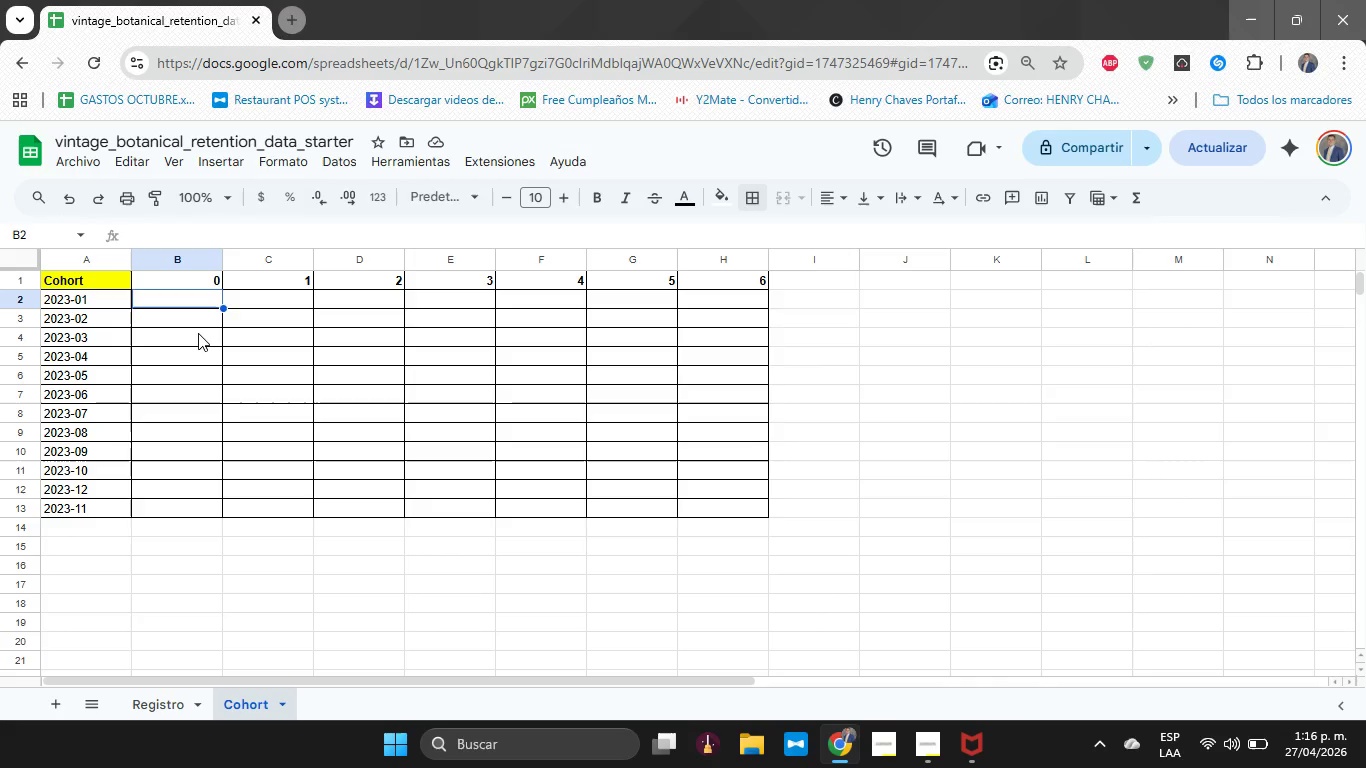 
type()Cont)
key(Backspace)
key(Backspace)
key(Backspace)
type(ONTAR.SI.CONJUNTO*Registro!$G>$G)
 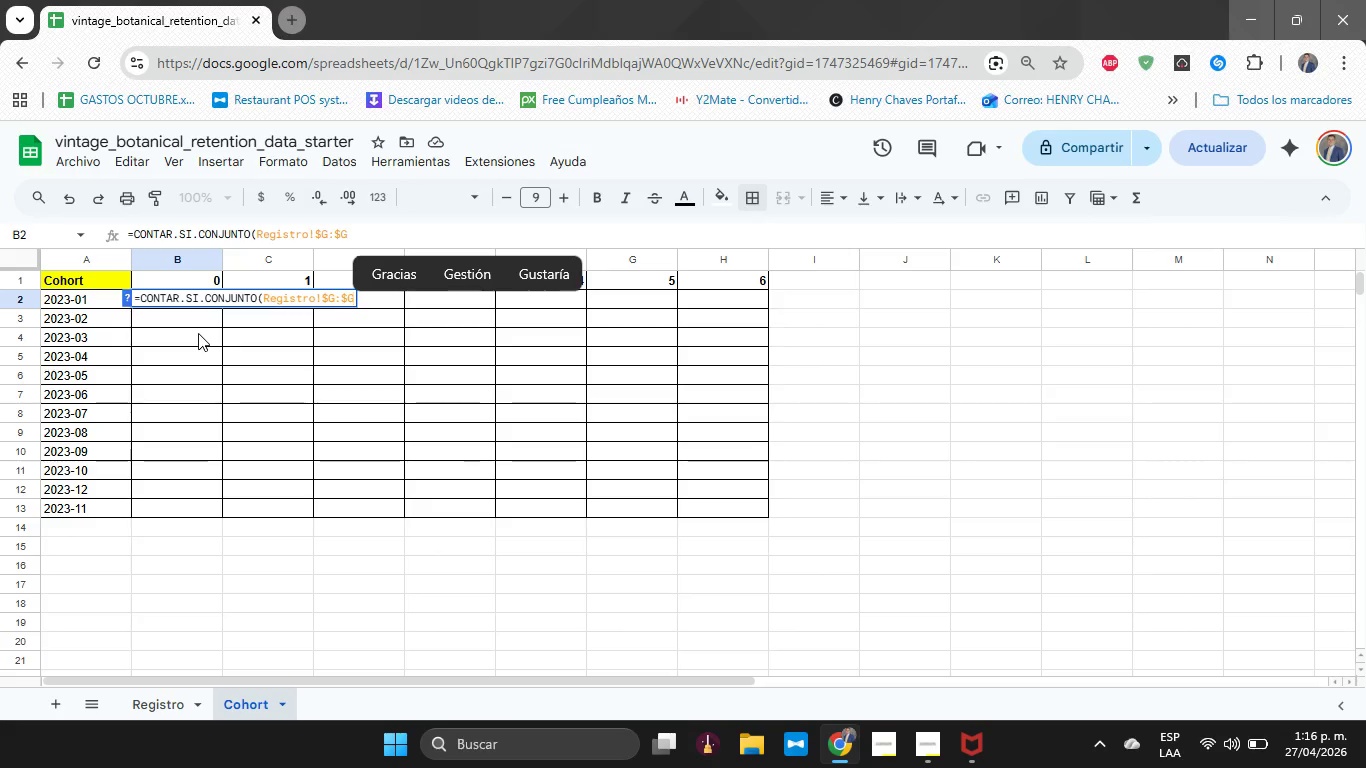 
type(,$G)
key(Backspace)
type(A2,Registro!$I>$S)
key(Backspace)
type(I,B$I()
 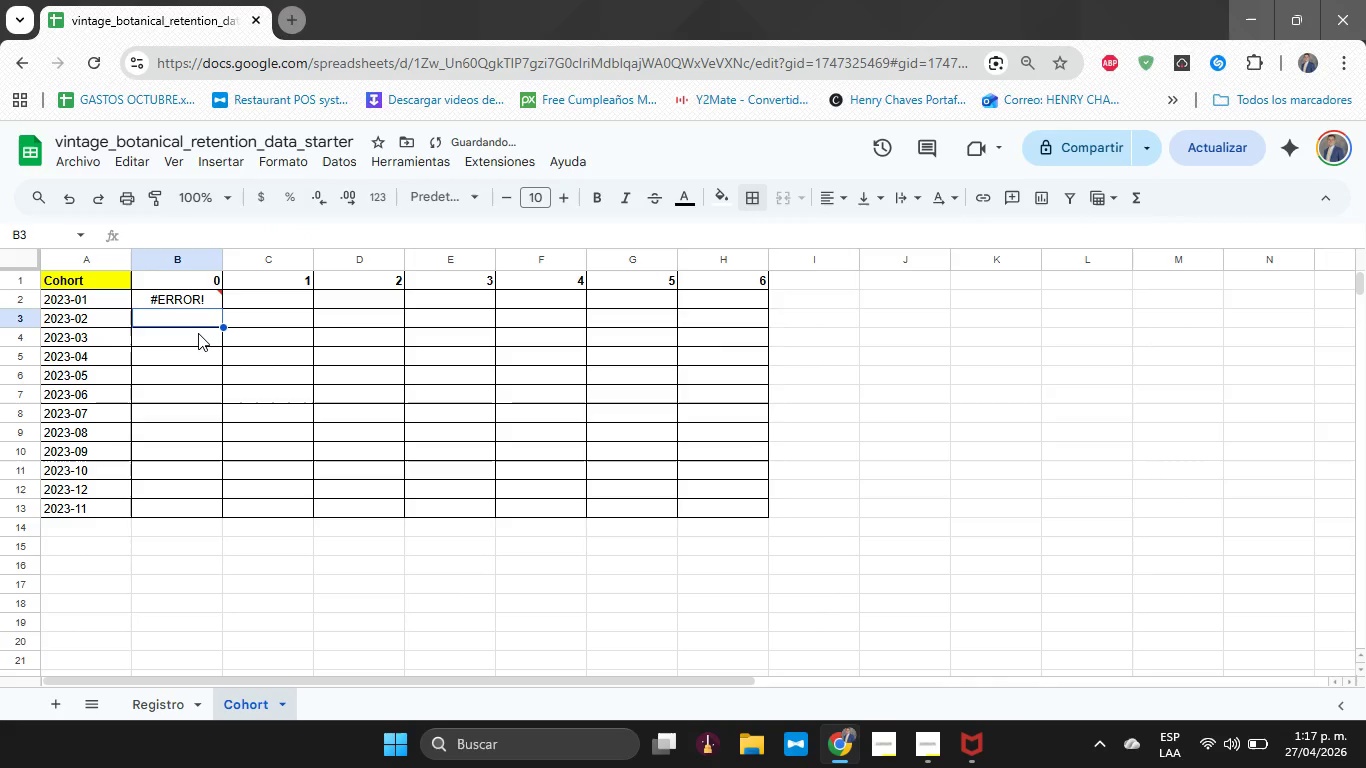 
 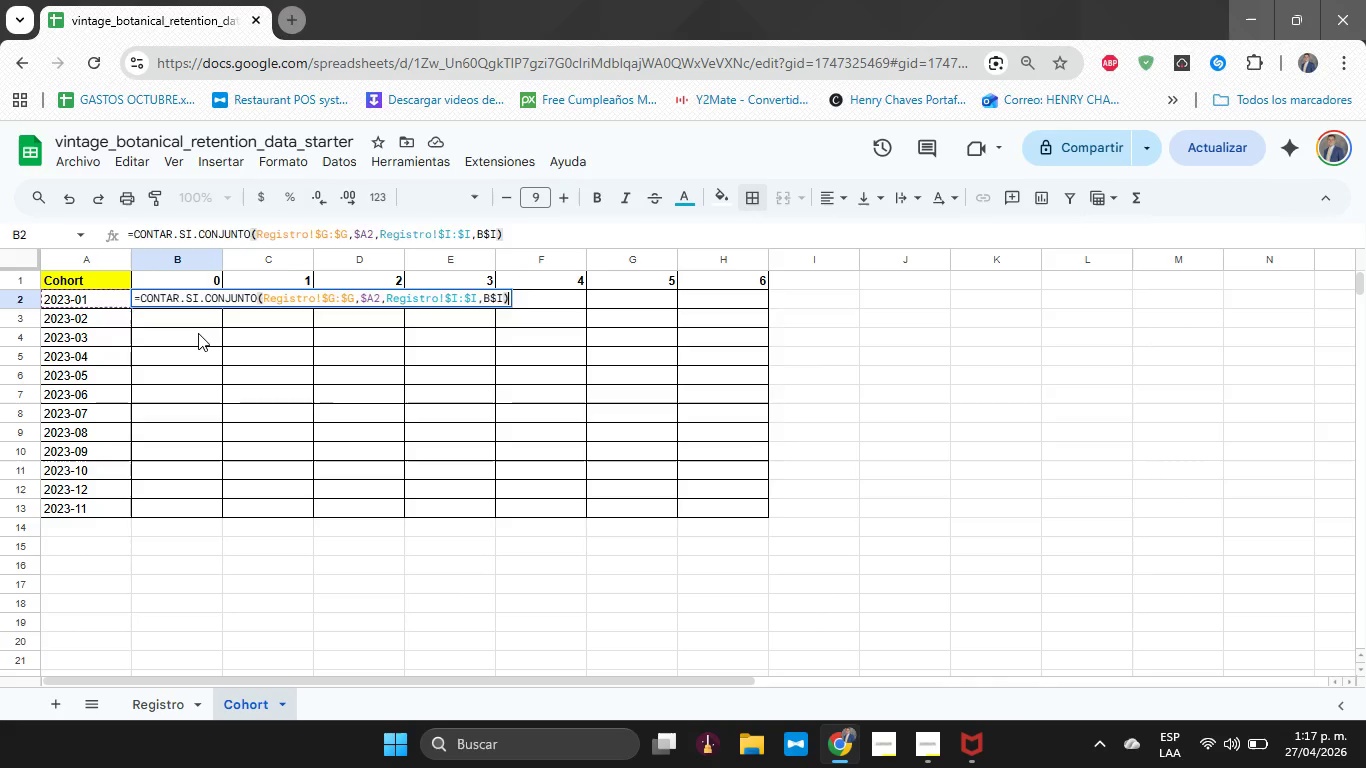 
key(Enter)
 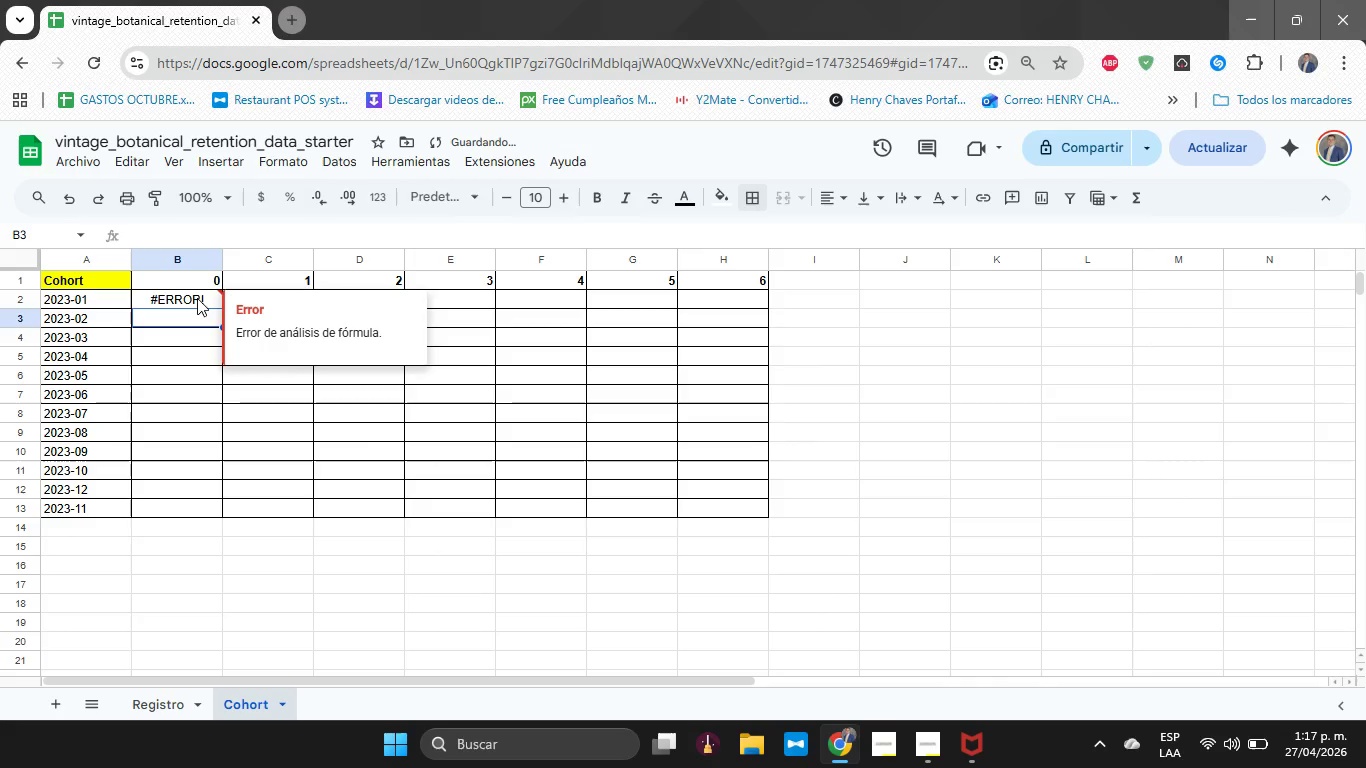 
left_click([197, 298])
 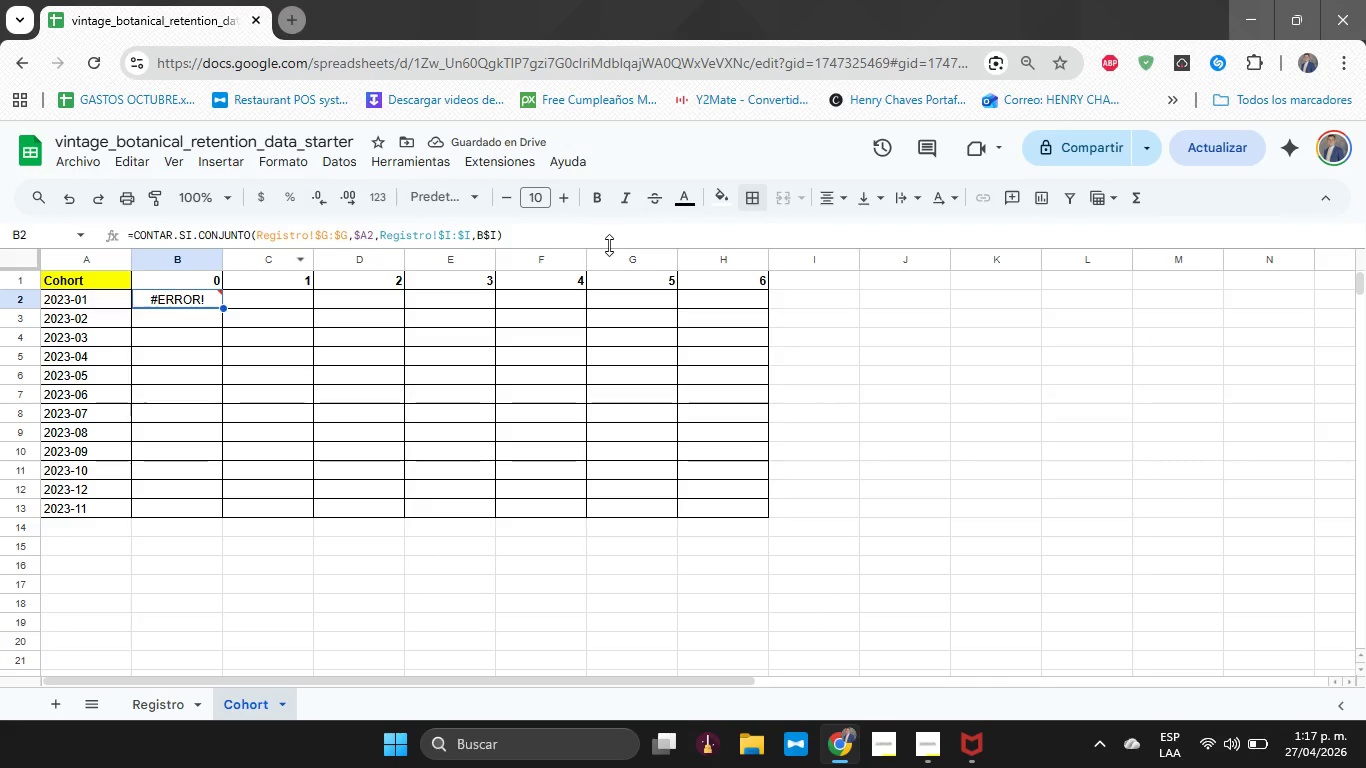 
left_click([609, 232])
 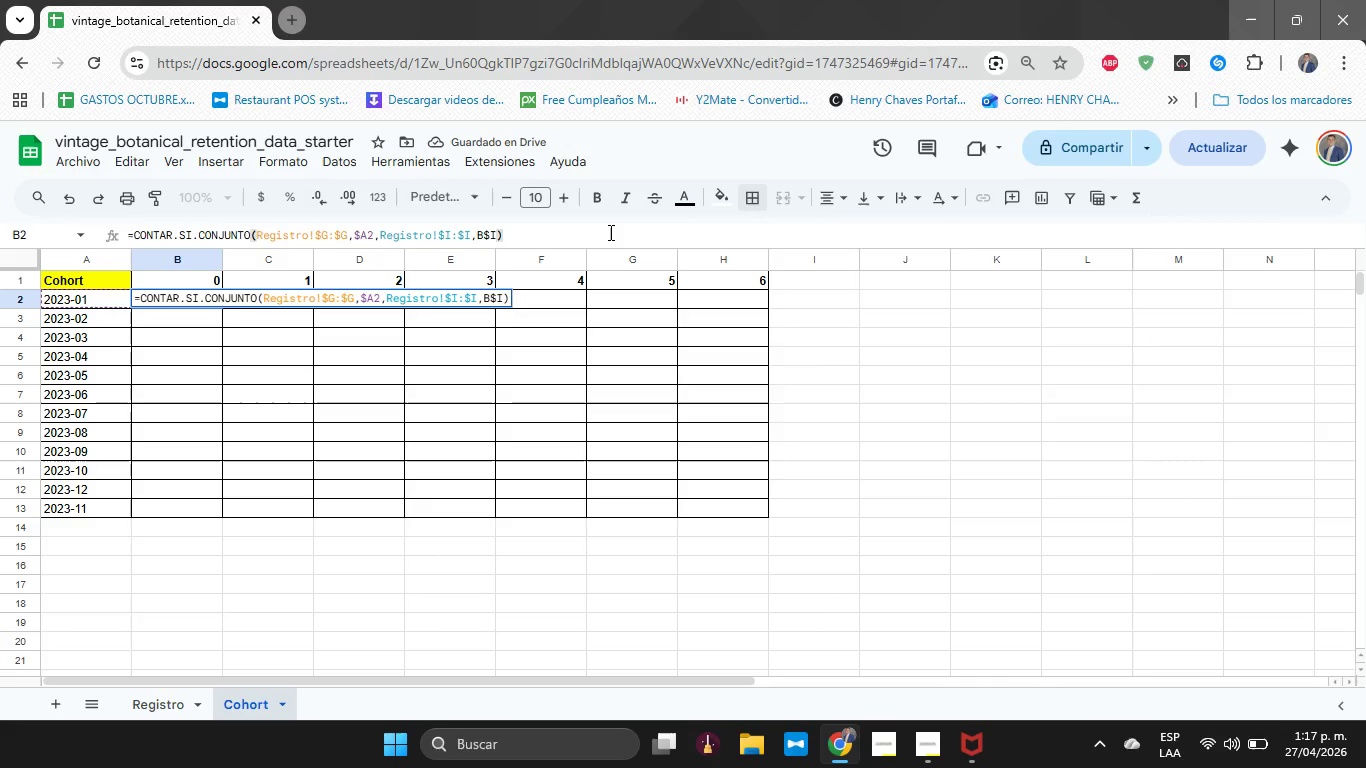 
hold_key(key=ArrowLeft, duration=1.51)
 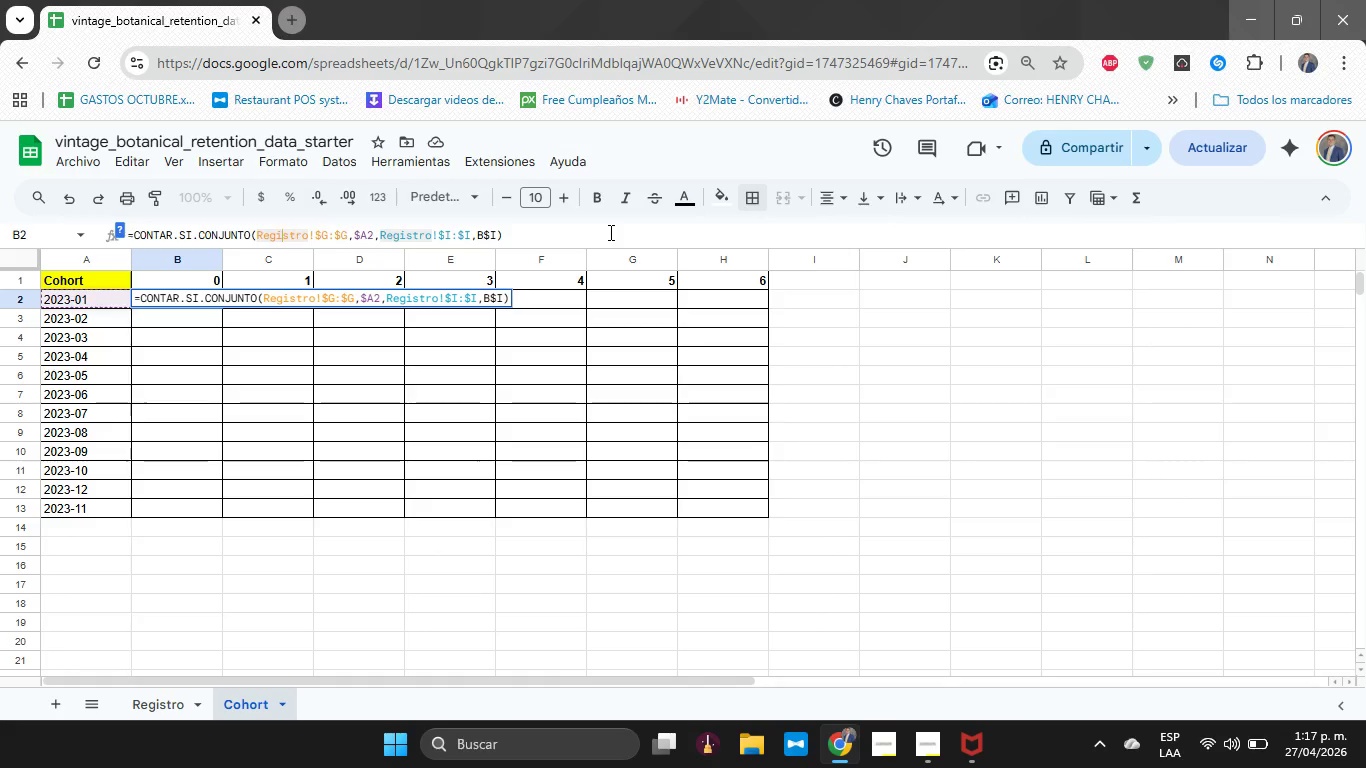 
key(ArrowLeft)
 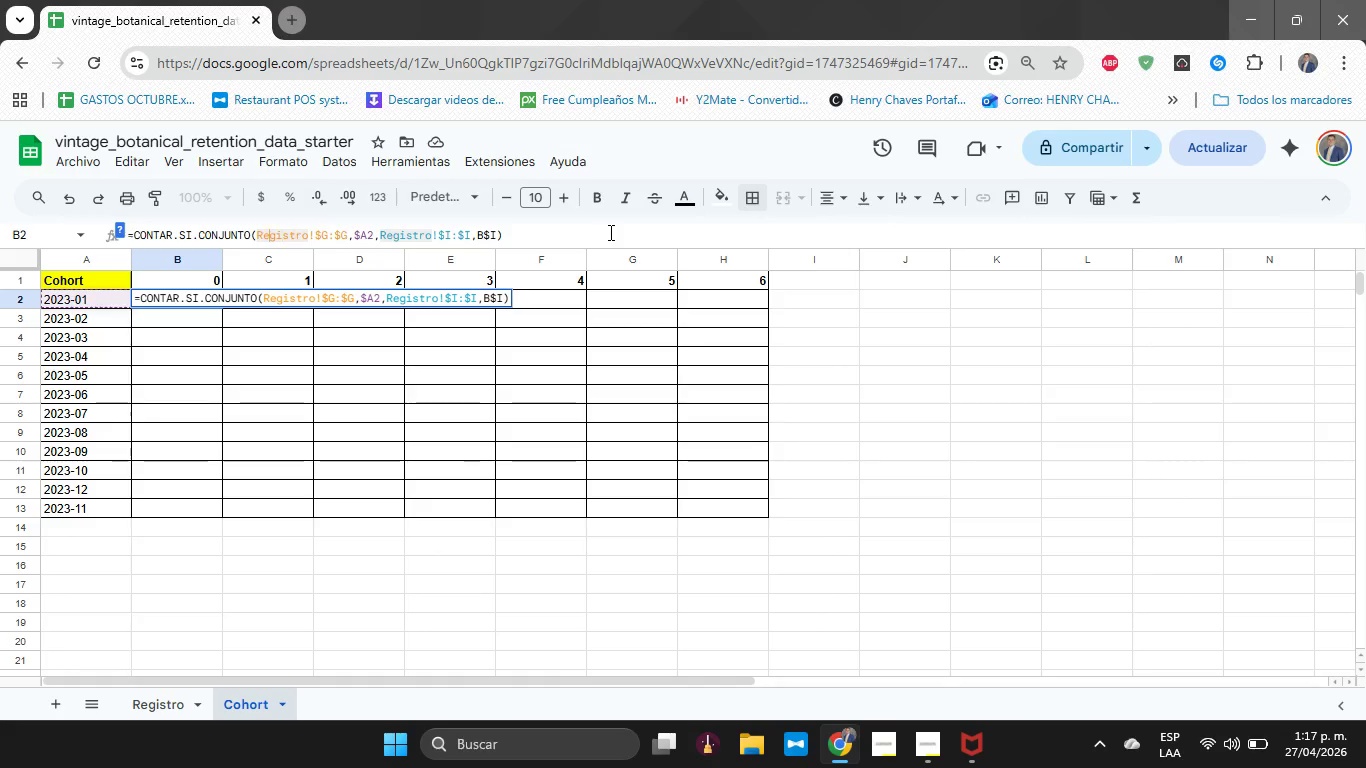 
key(ArrowLeft)
 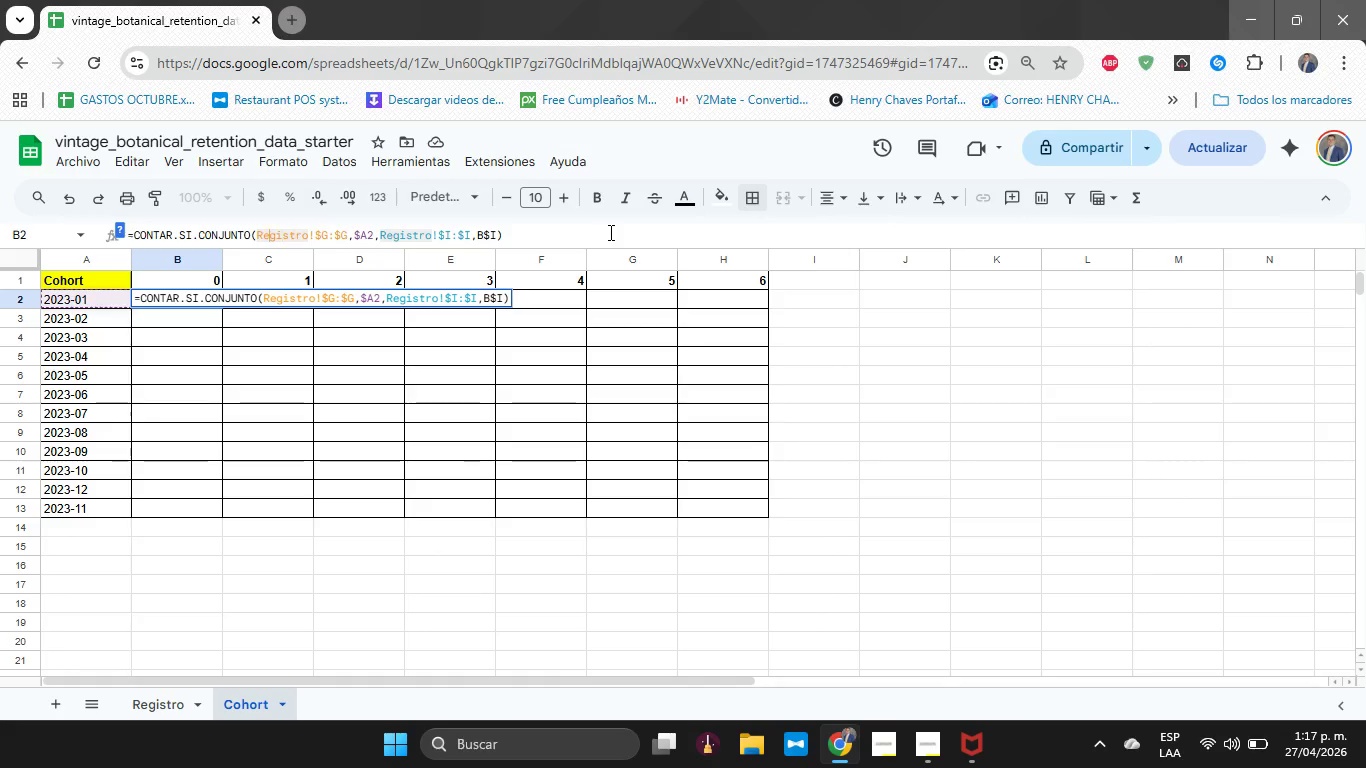 
key(ArrowLeft)
 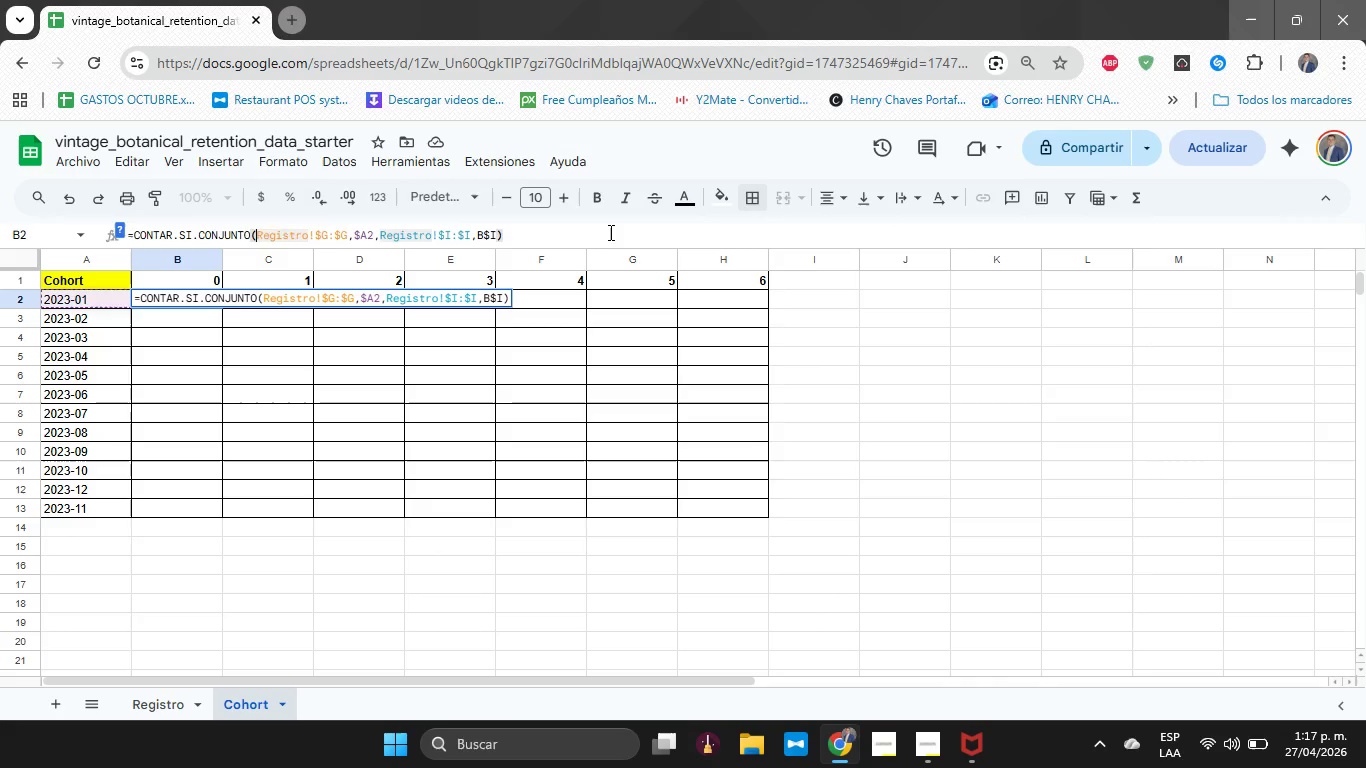 
key(ArrowLeft)
 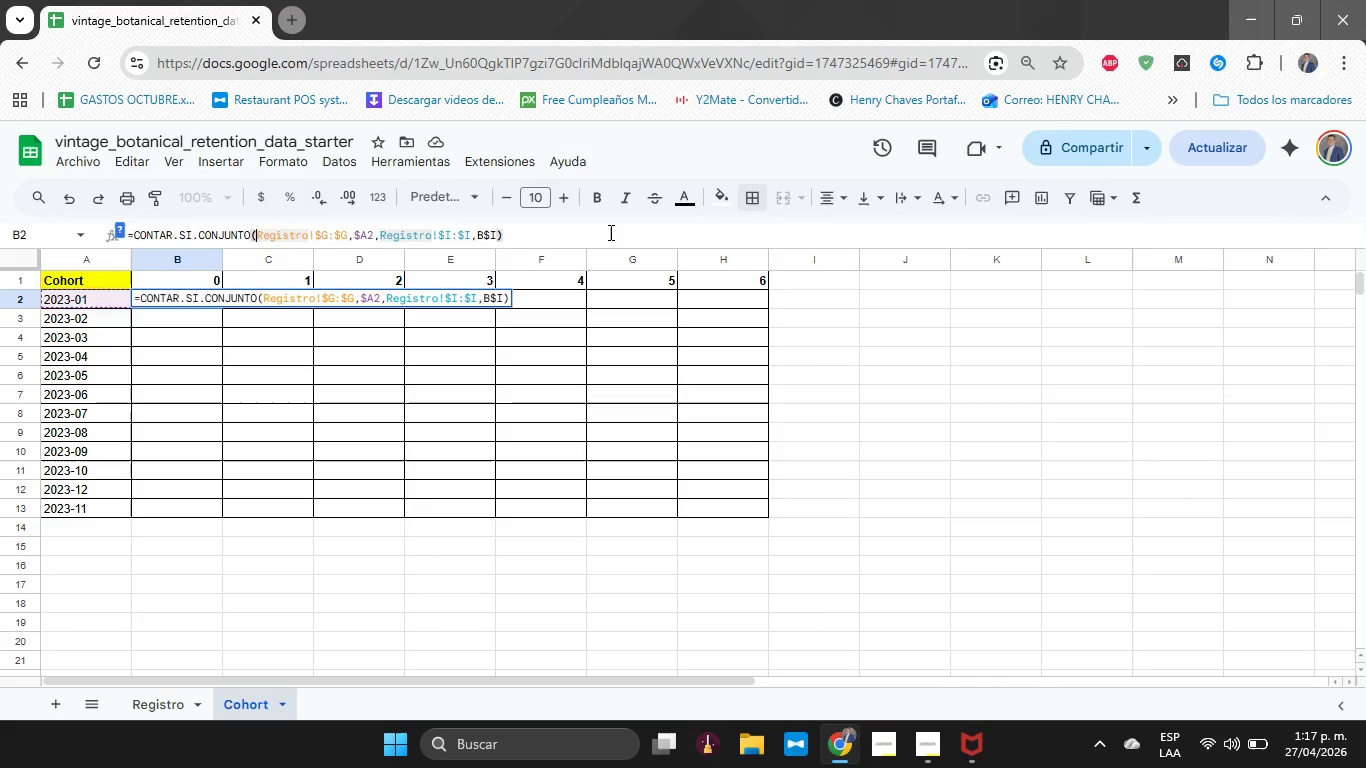 
key(ArrowLeft)
 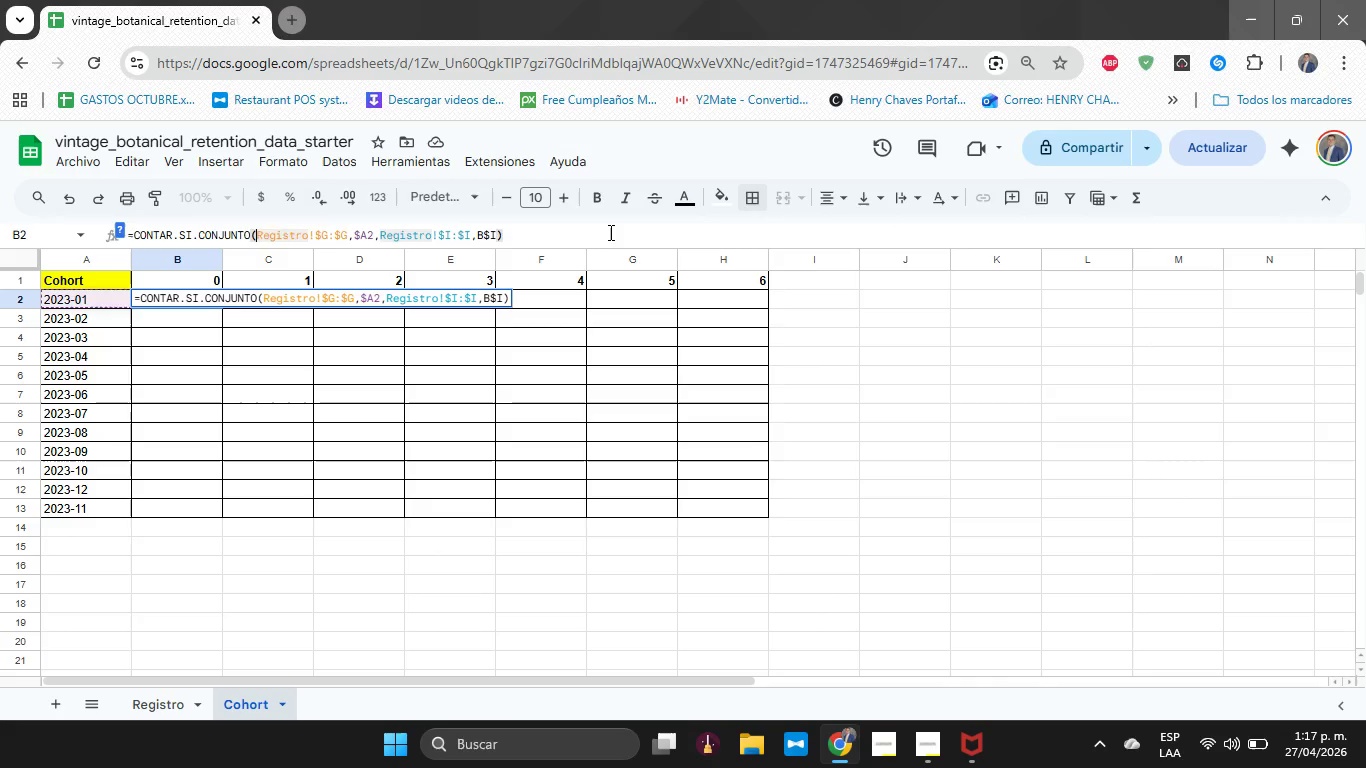 
key(ArrowLeft)
 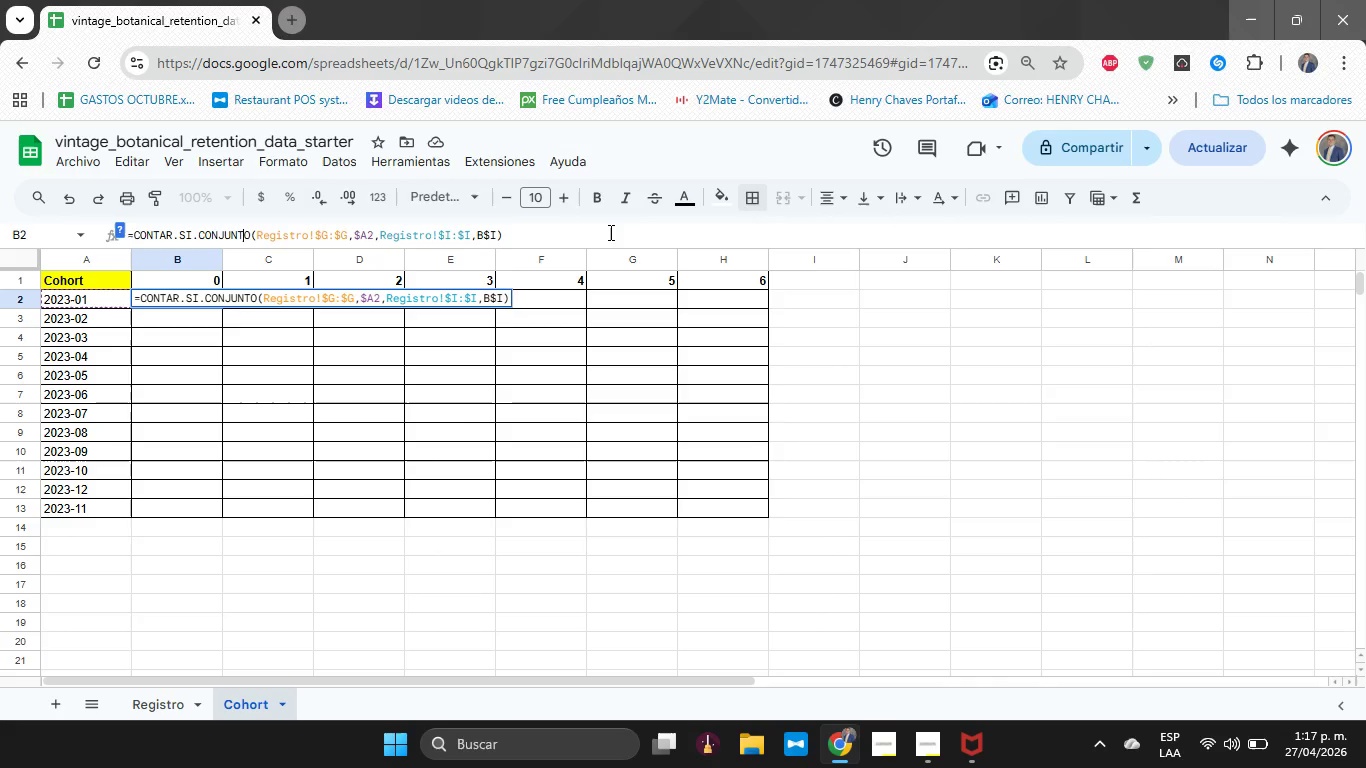 
key(ArrowRight)
 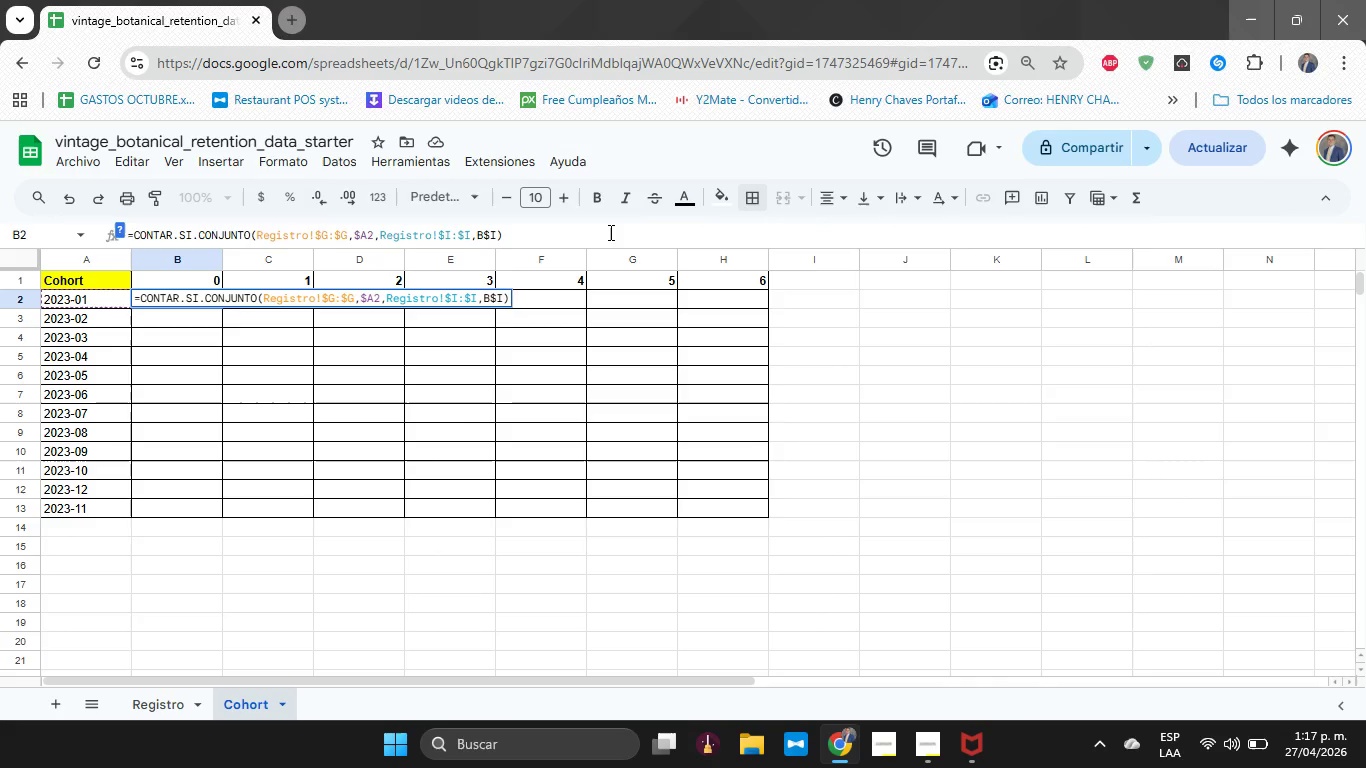 
key(ArrowRight)
 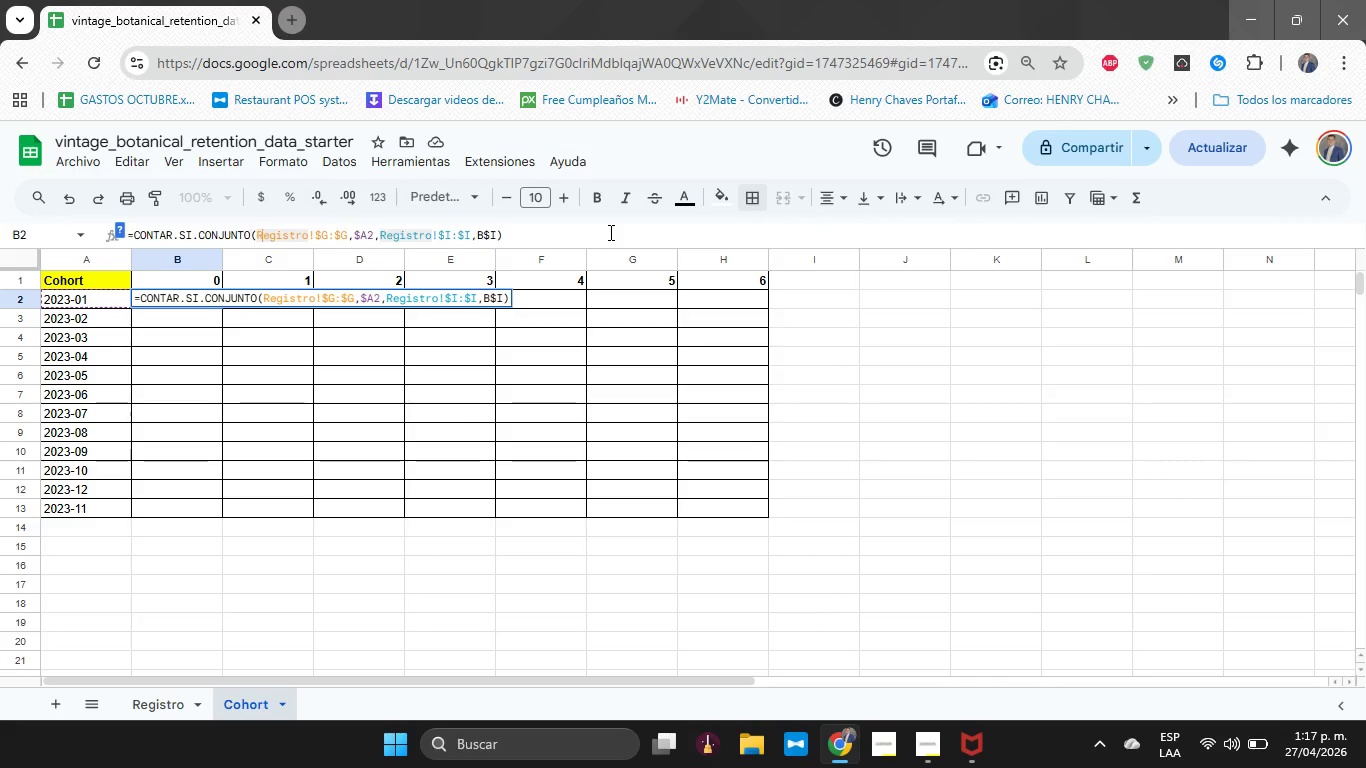 
key(ArrowRight)
 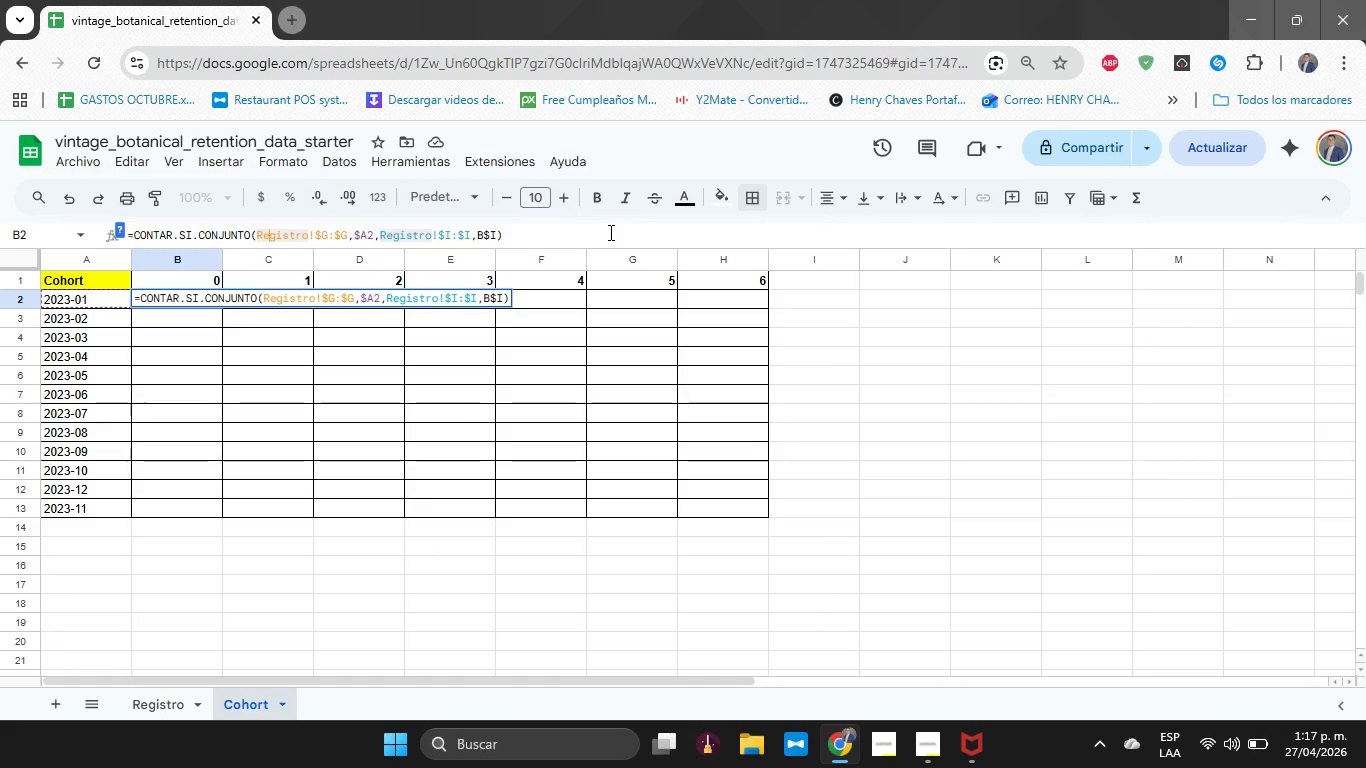 
key(ArrowRight)
 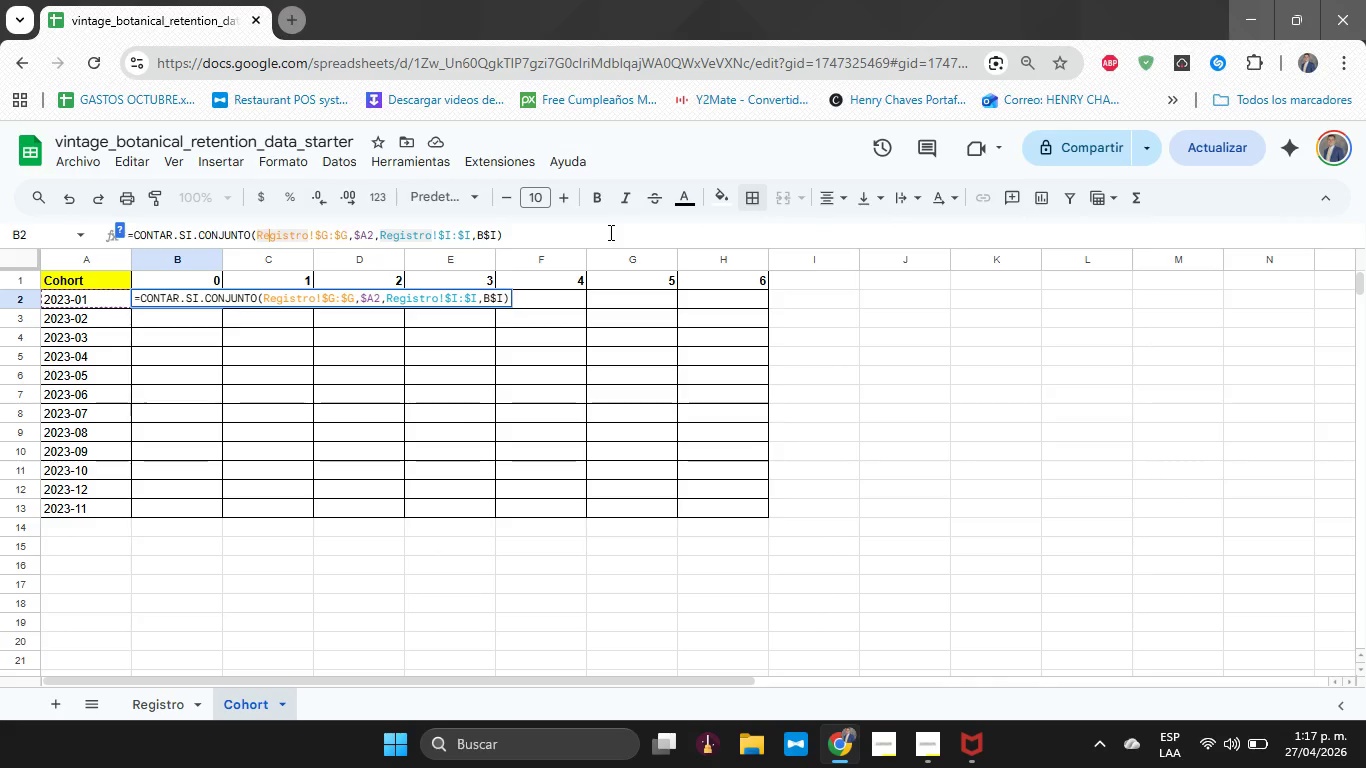 
key(ArrowRight)
 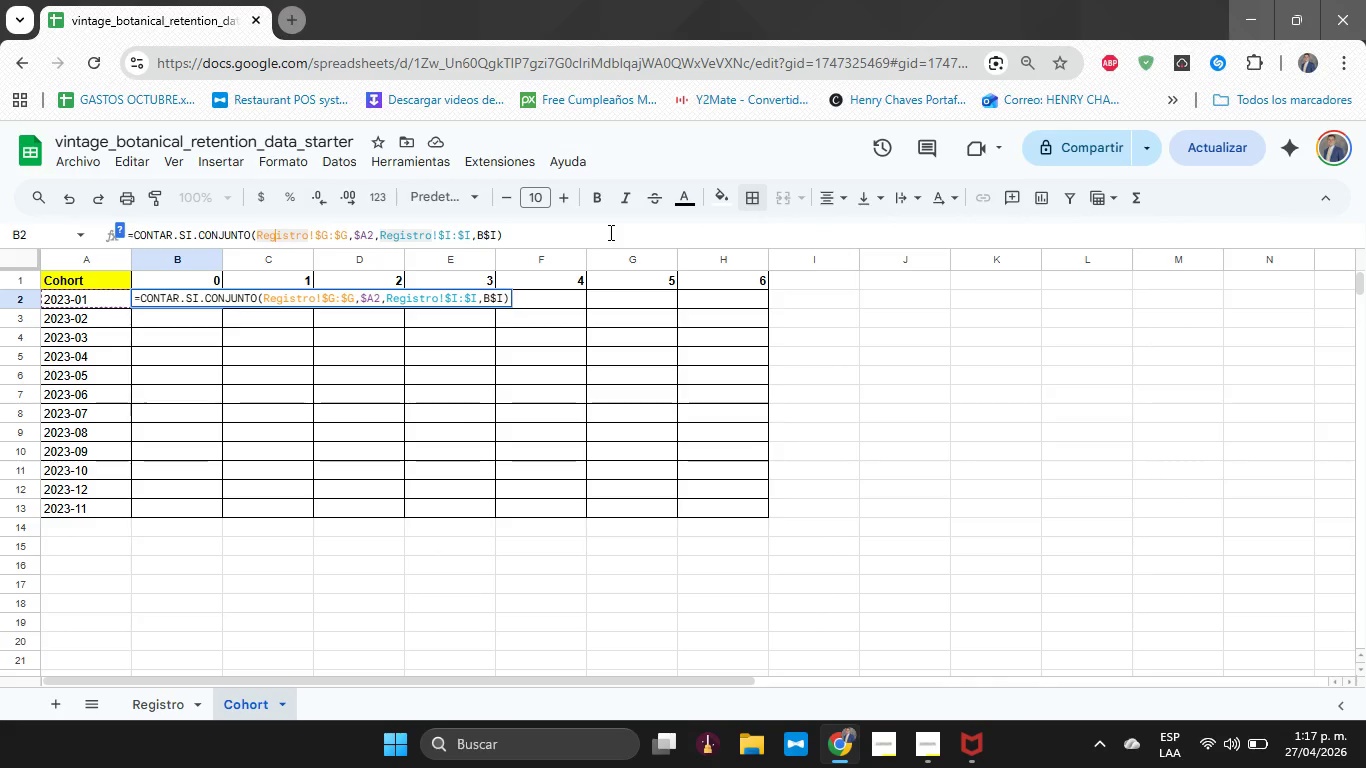 
key(ArrowRight)
 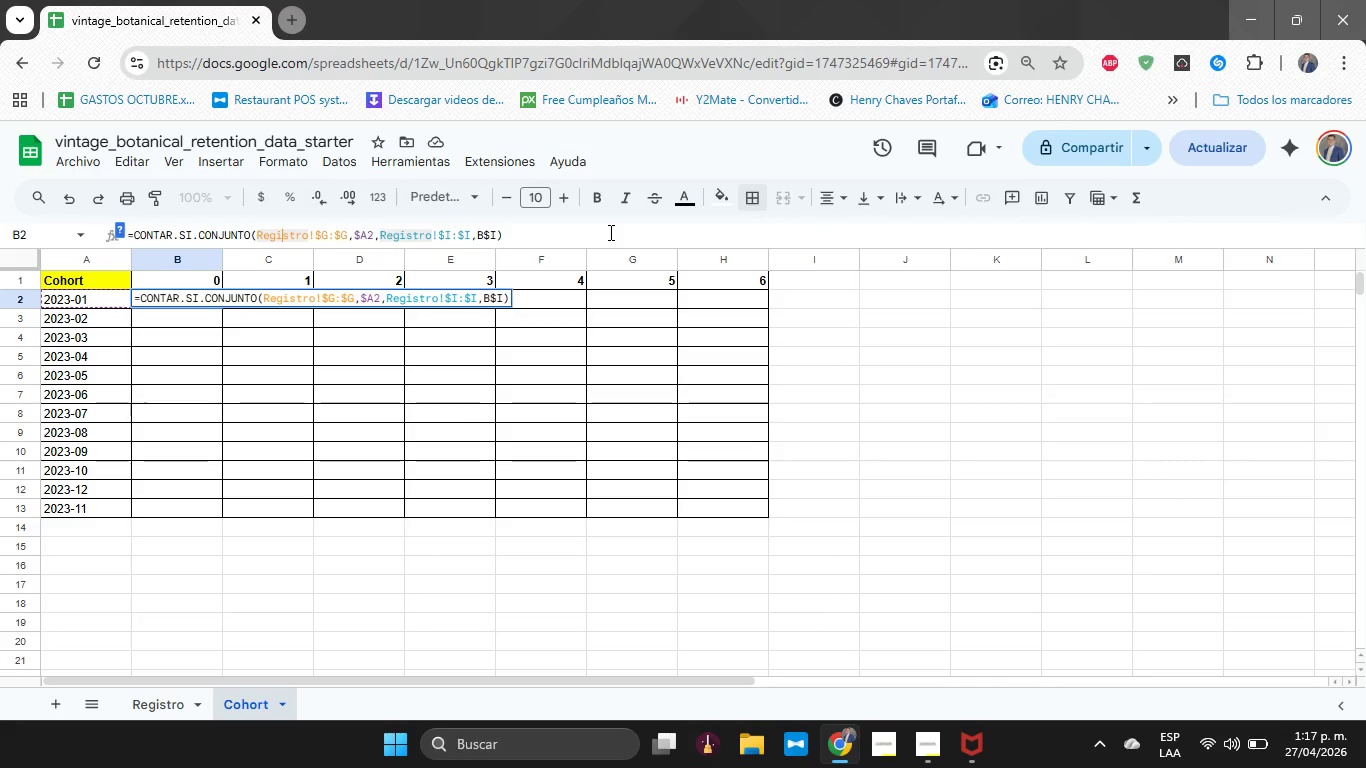 
key(ArrowRight)
 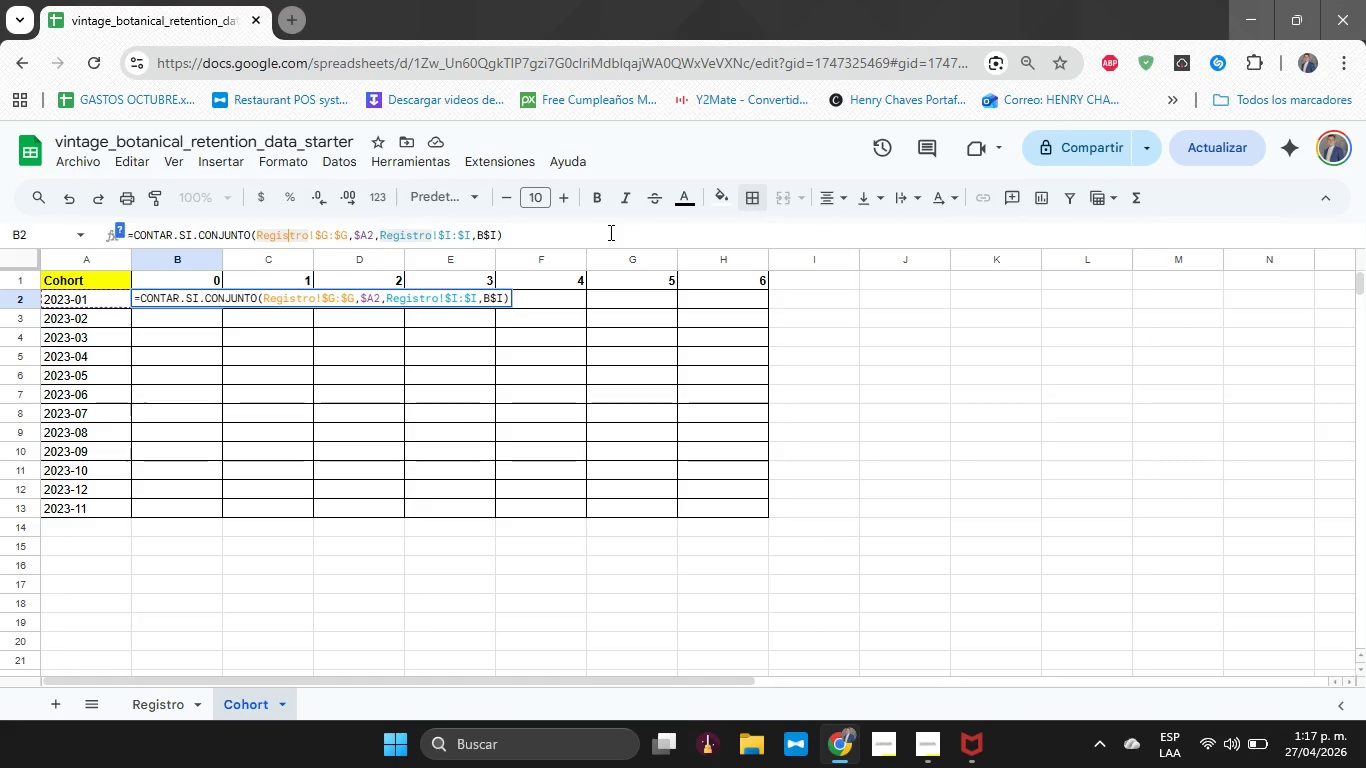 
key(ArrowRight)
 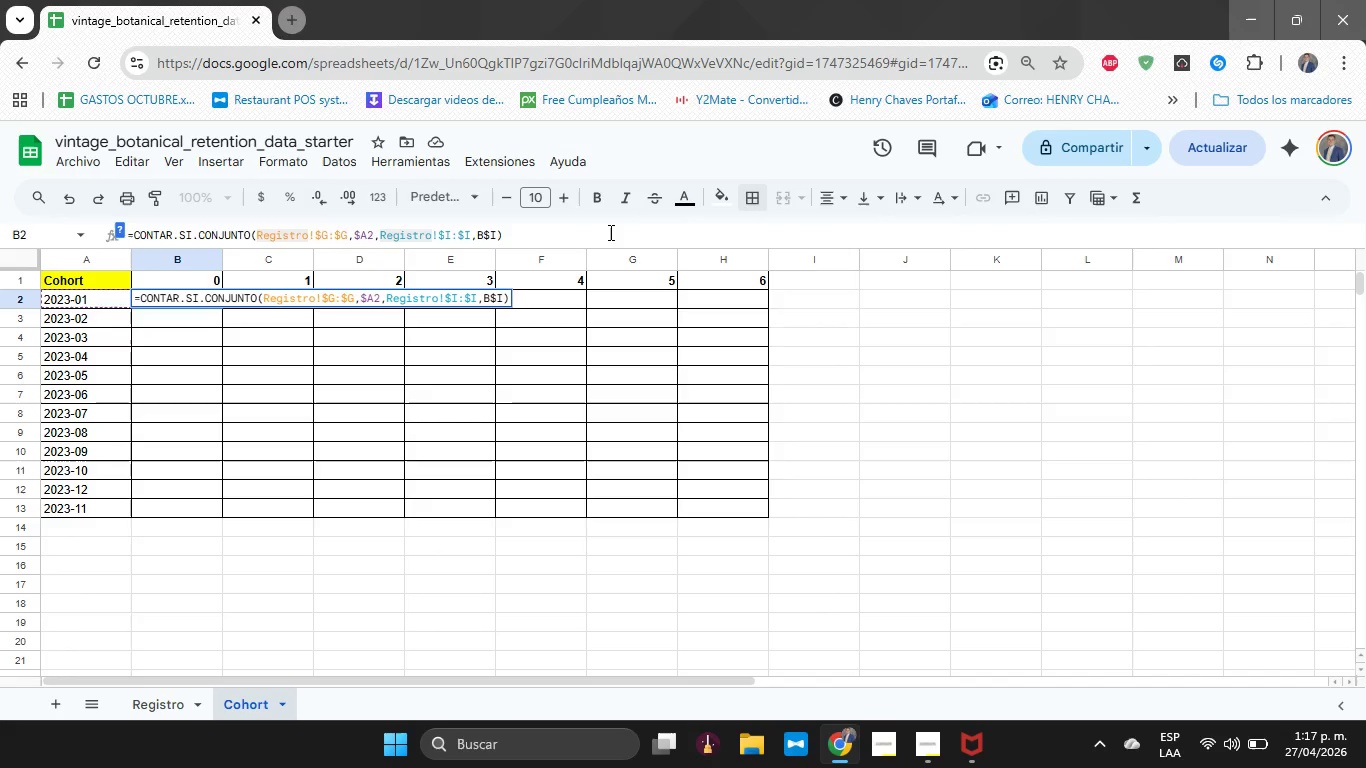 
key(ArrowRight)
 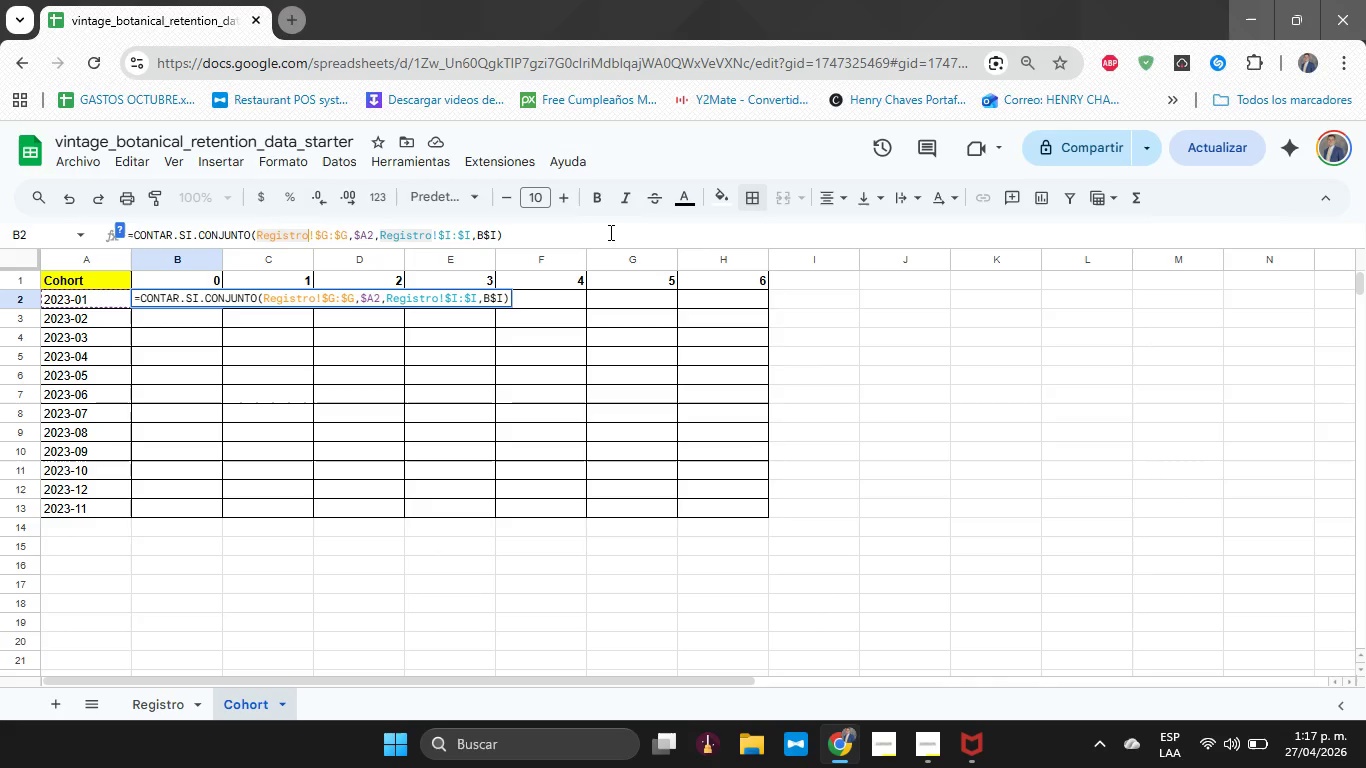 
key(ArrowRight)
 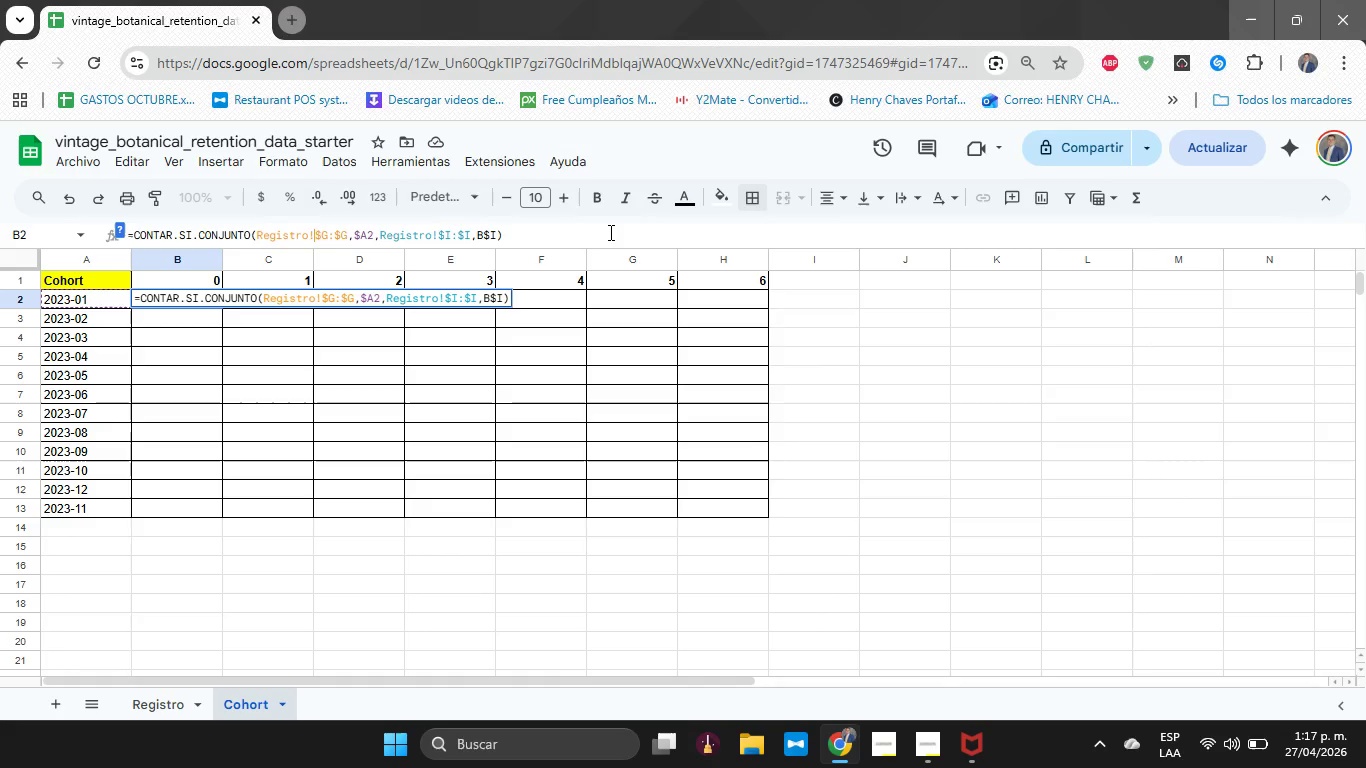 
key(ArrowRight)
 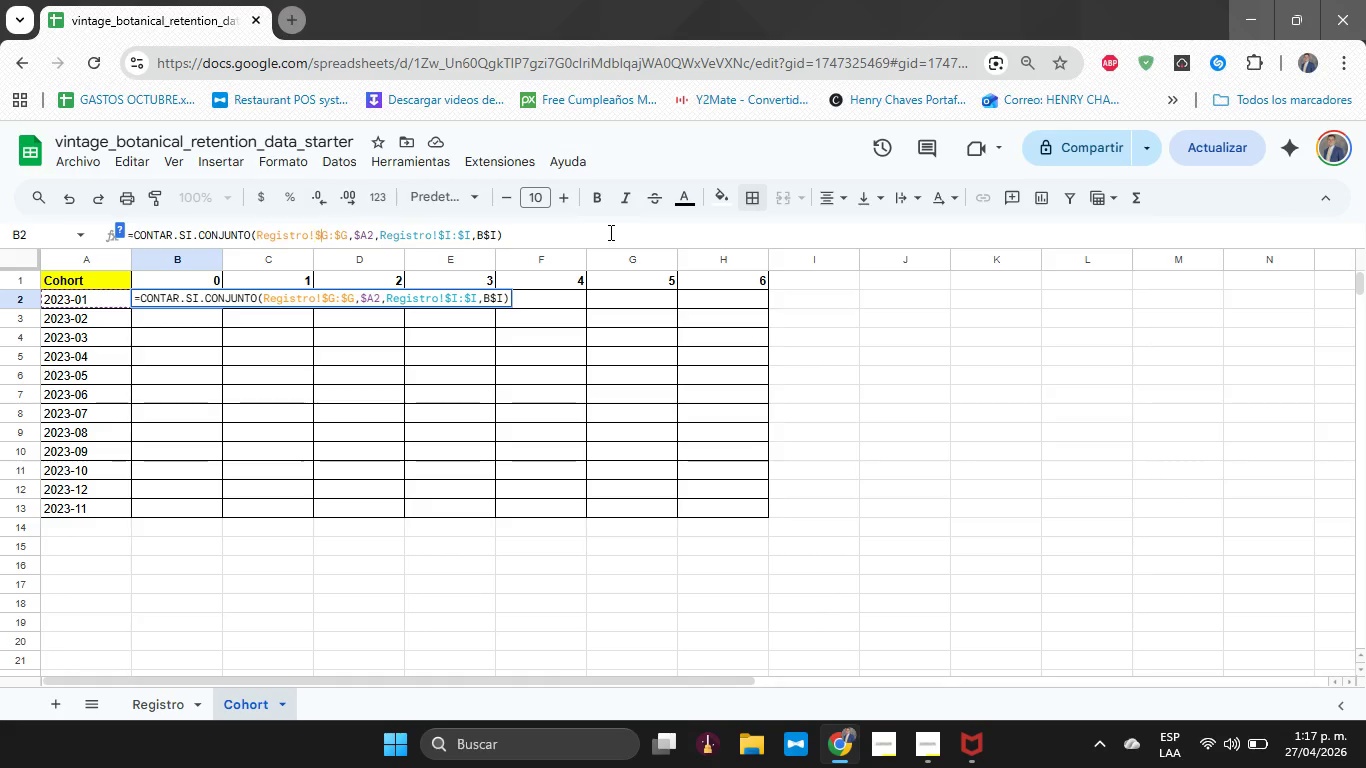 
key(ArrowRight)
 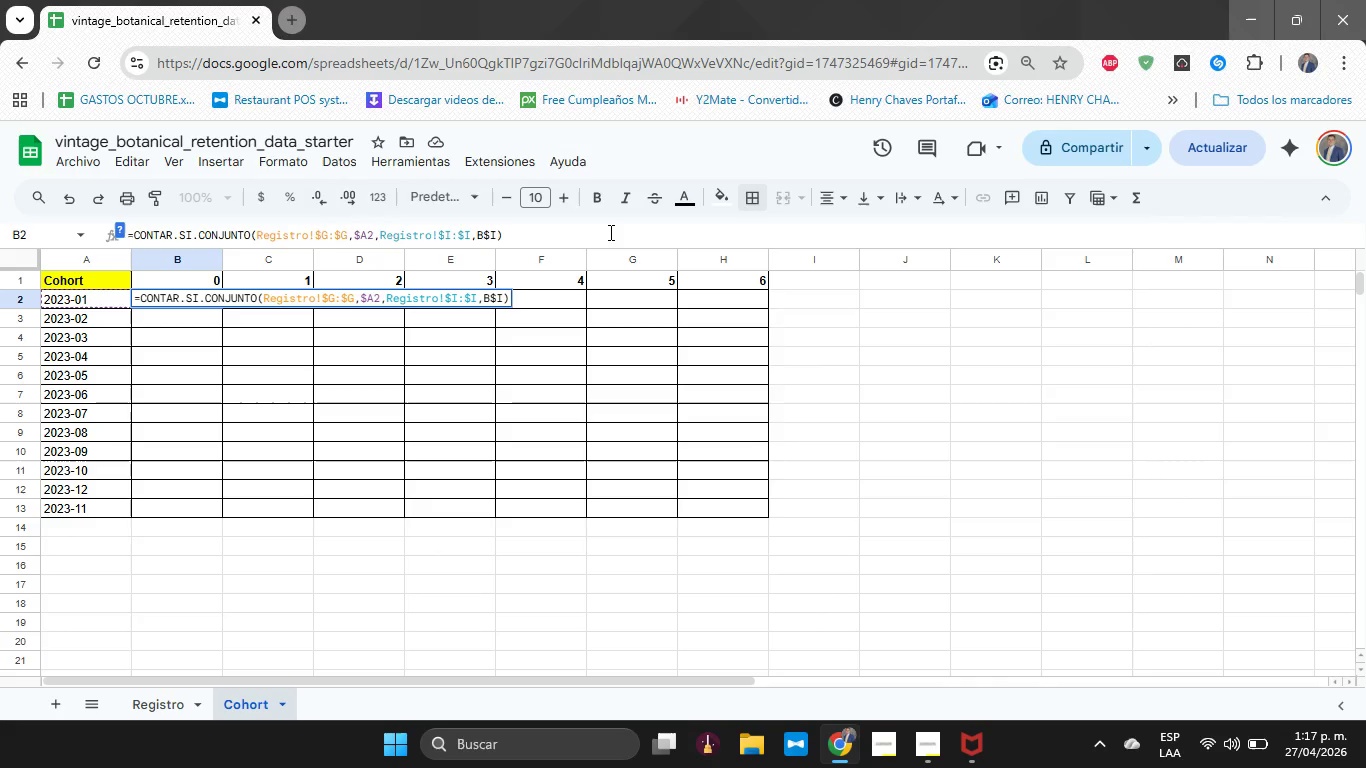 
key(ArrowLeft)
 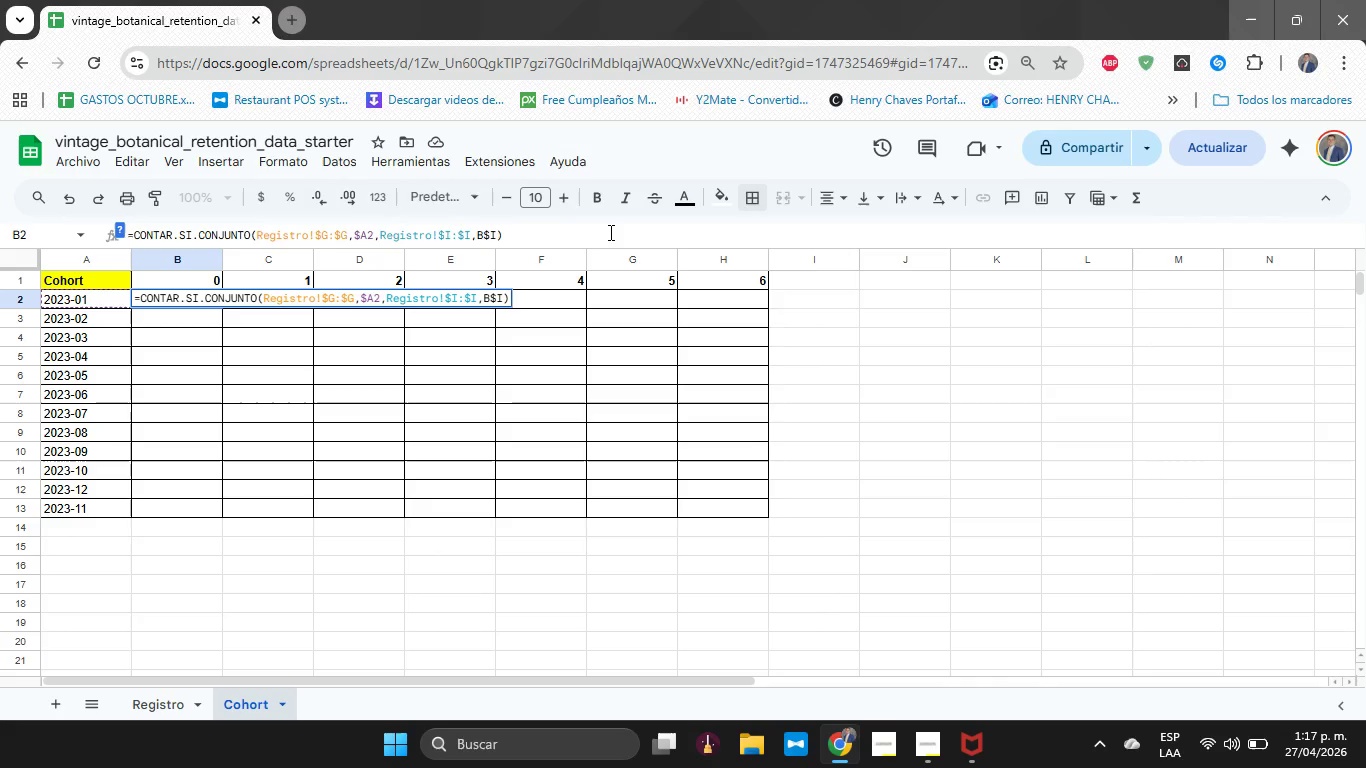 
key(ArrowRight)
 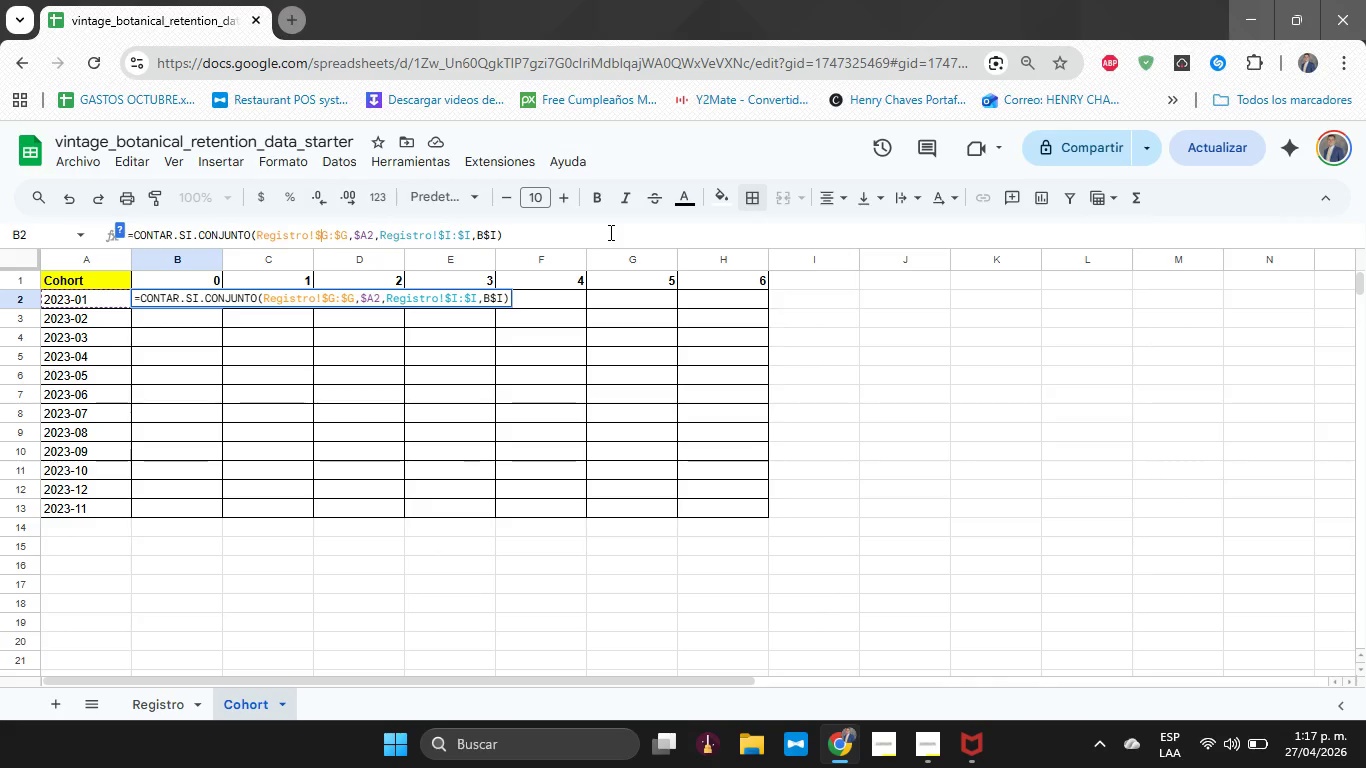 
key(ArrowRight)
 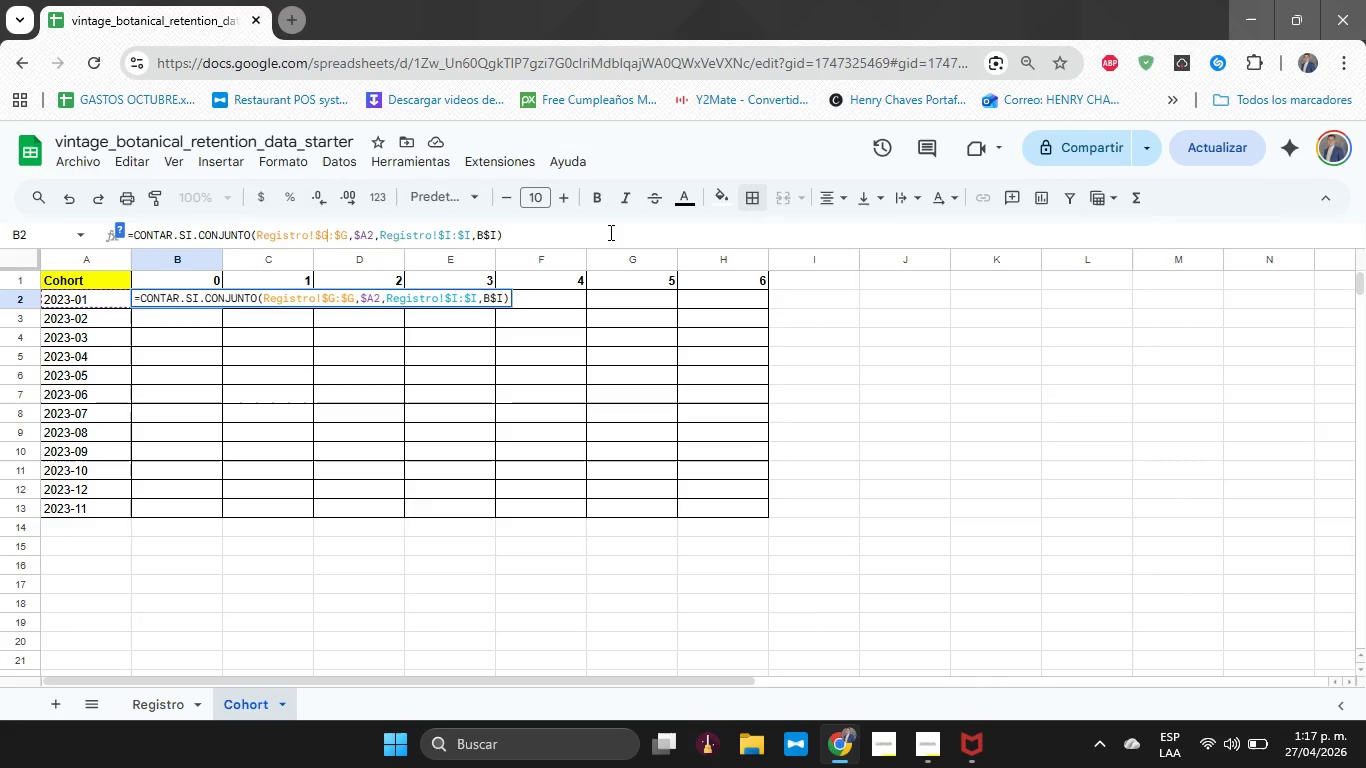 
key(ArrowRight)
 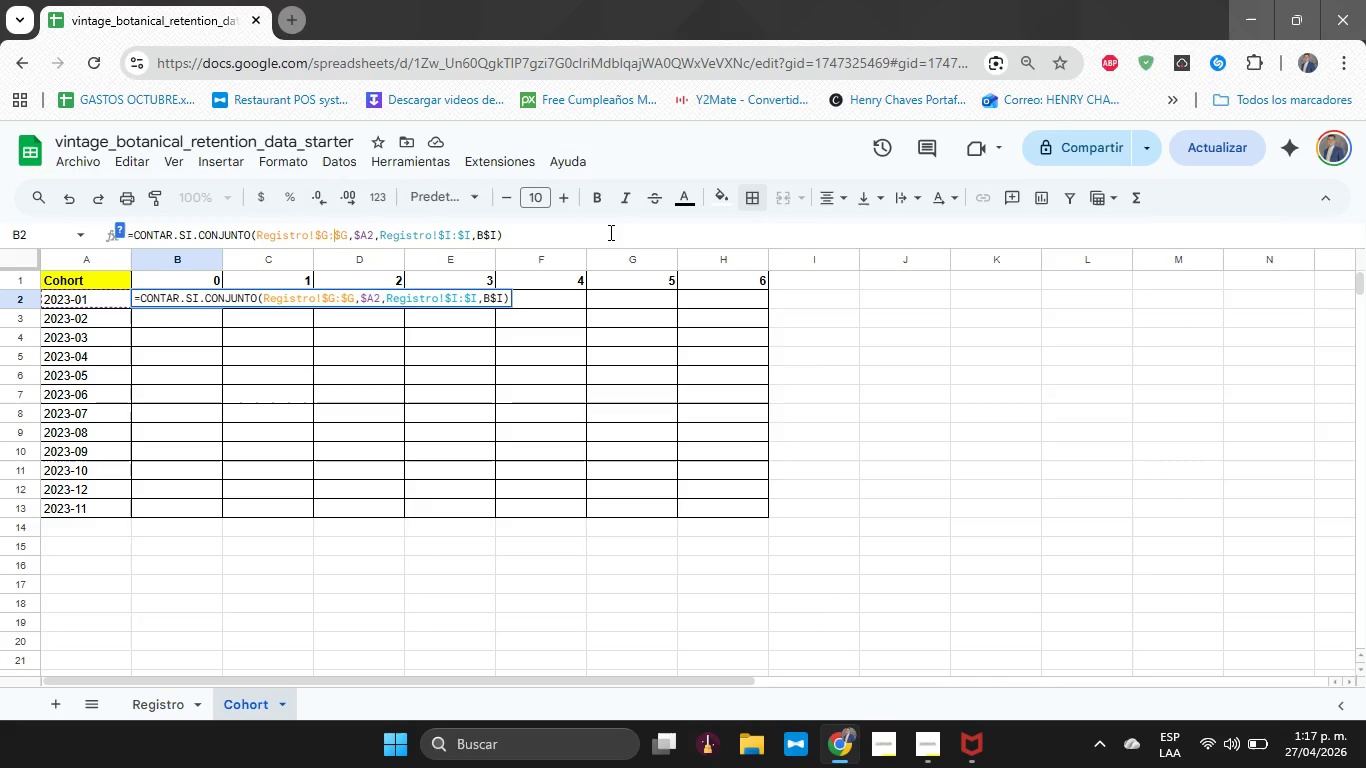 
key(ArrowRight)
 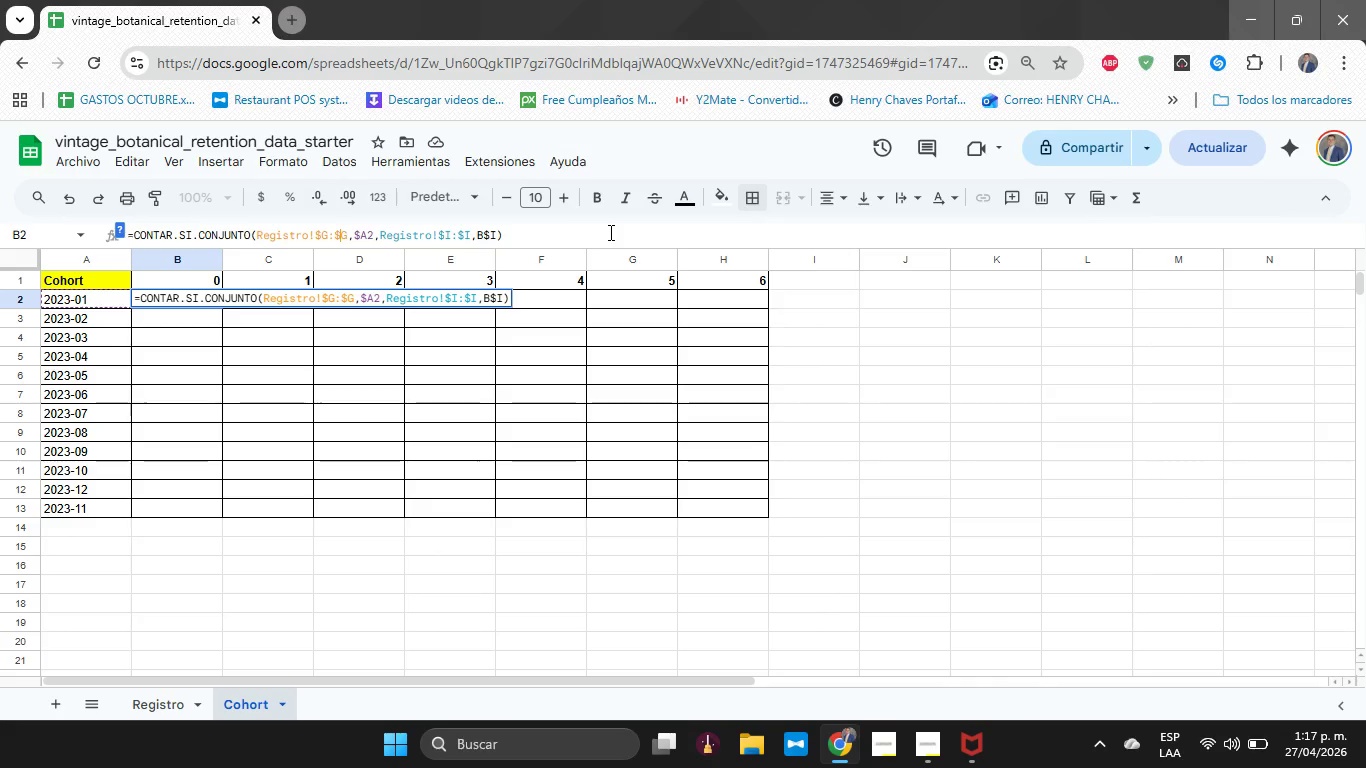 
key(ArrowRight)
 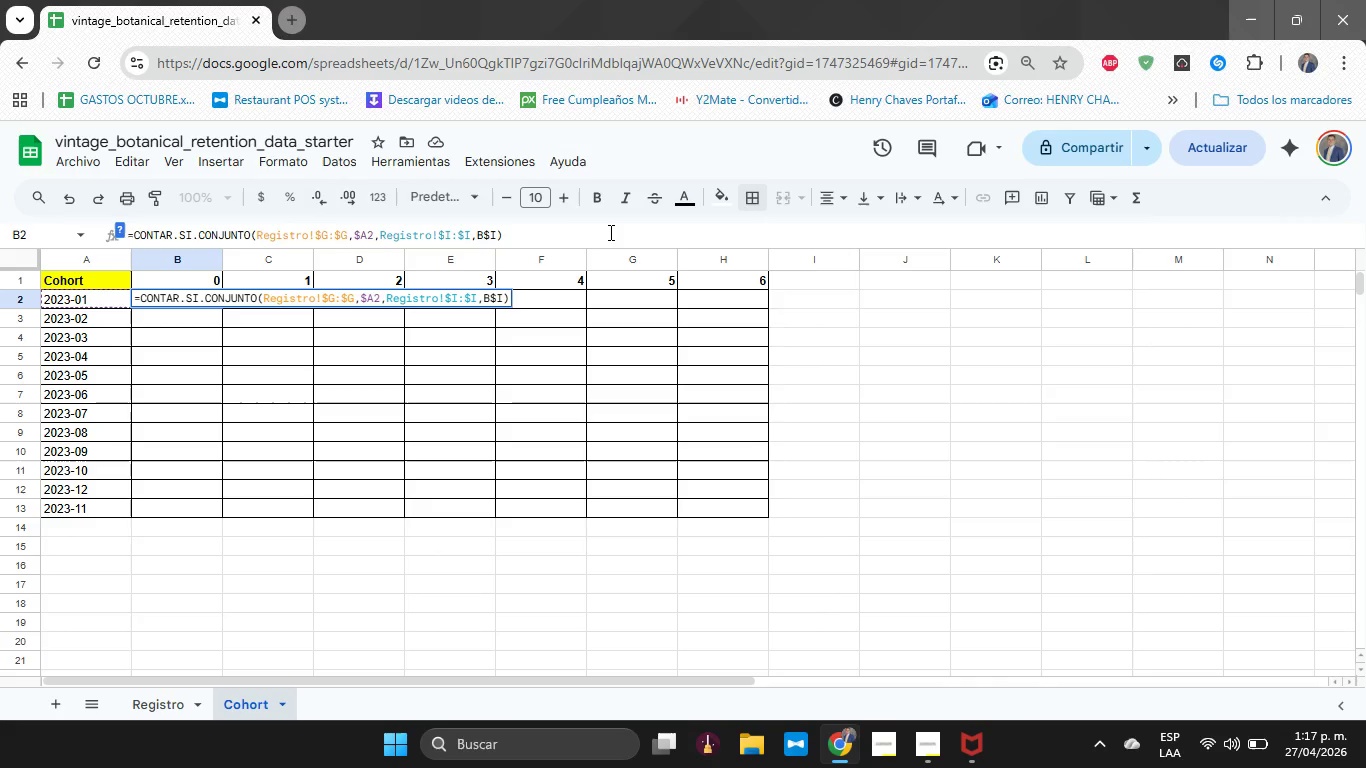 
key(ArrowRight)
 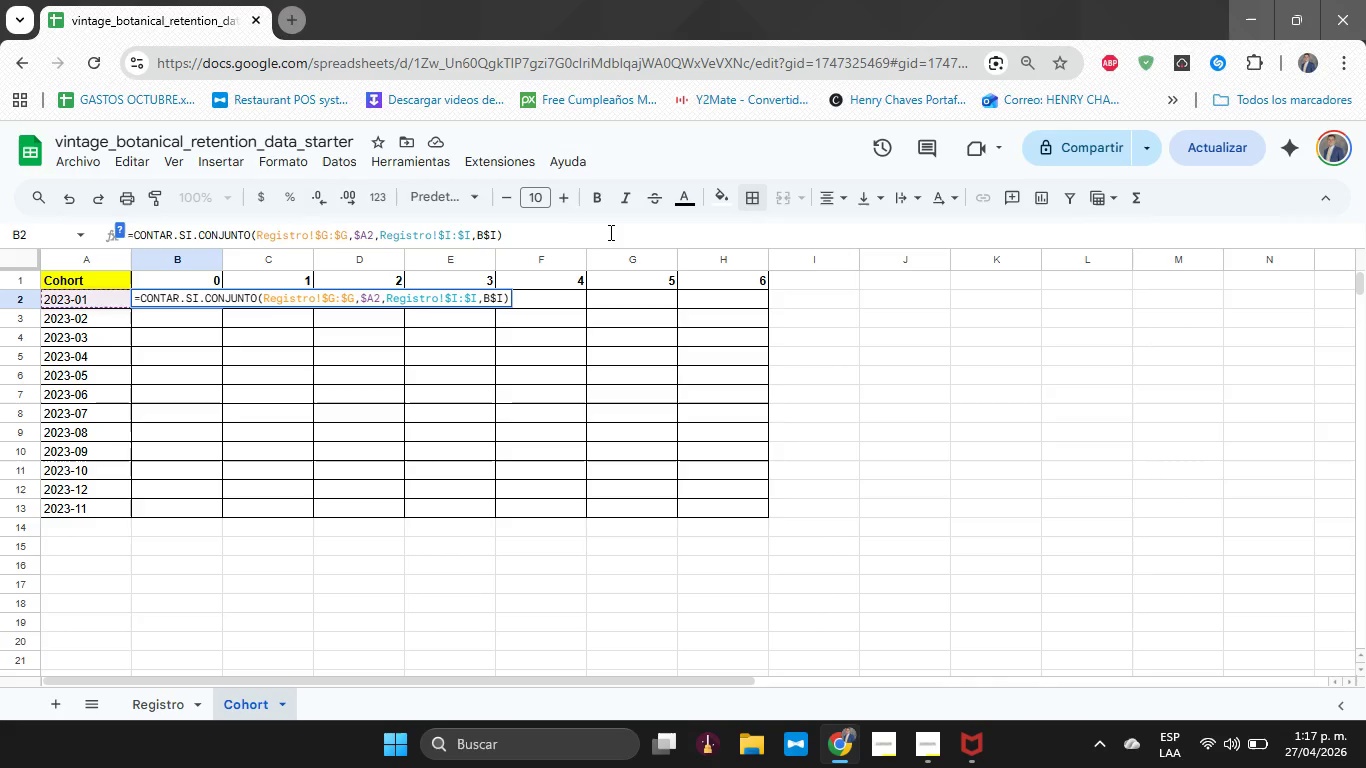 
key(ArrowRight)
 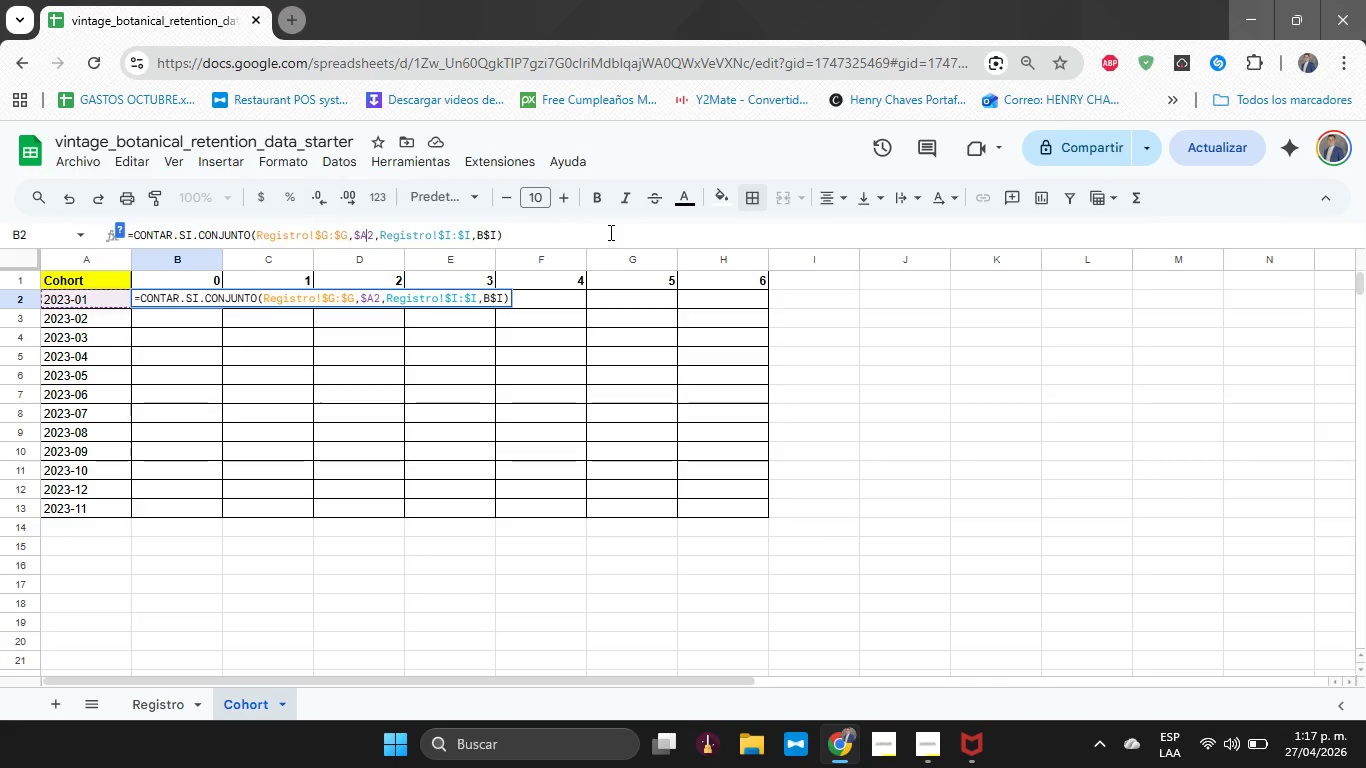 
key(ArrowRight)
 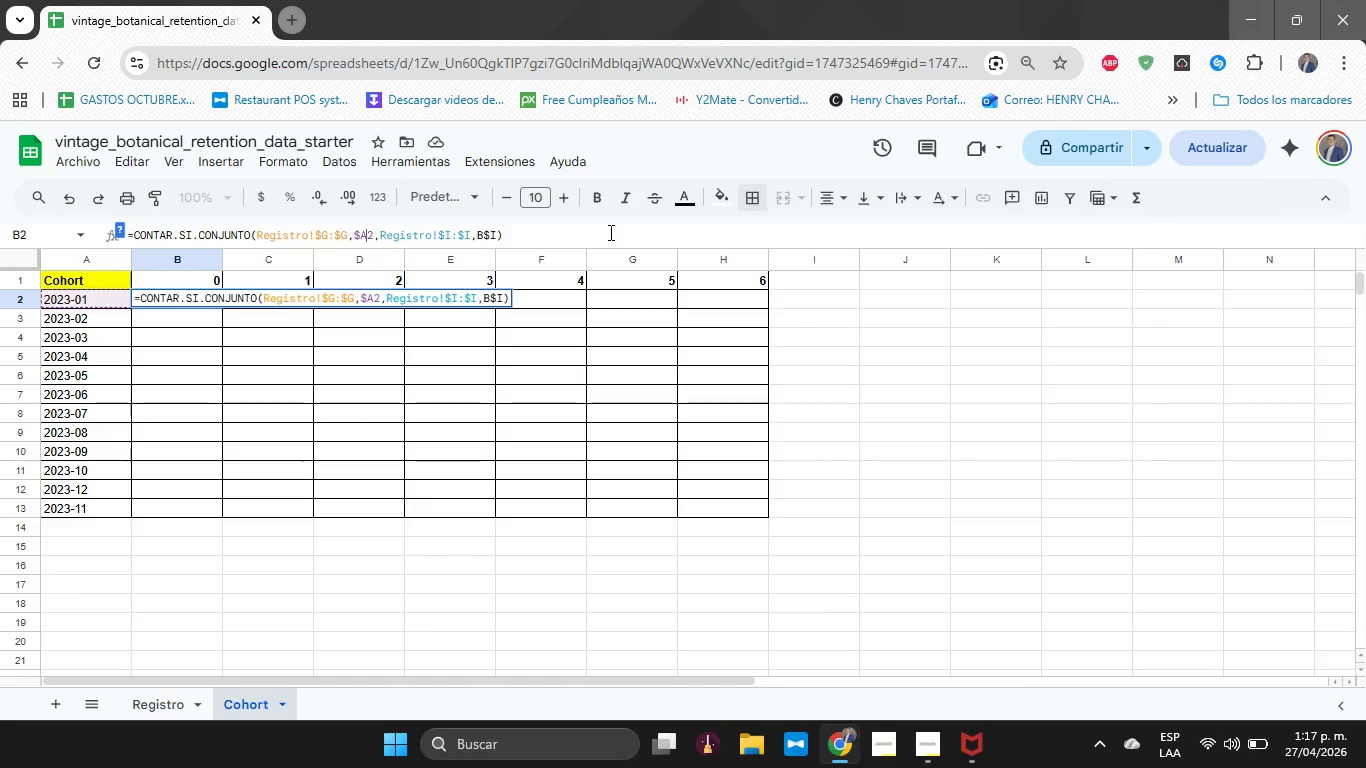 
key(ArrowRight)
 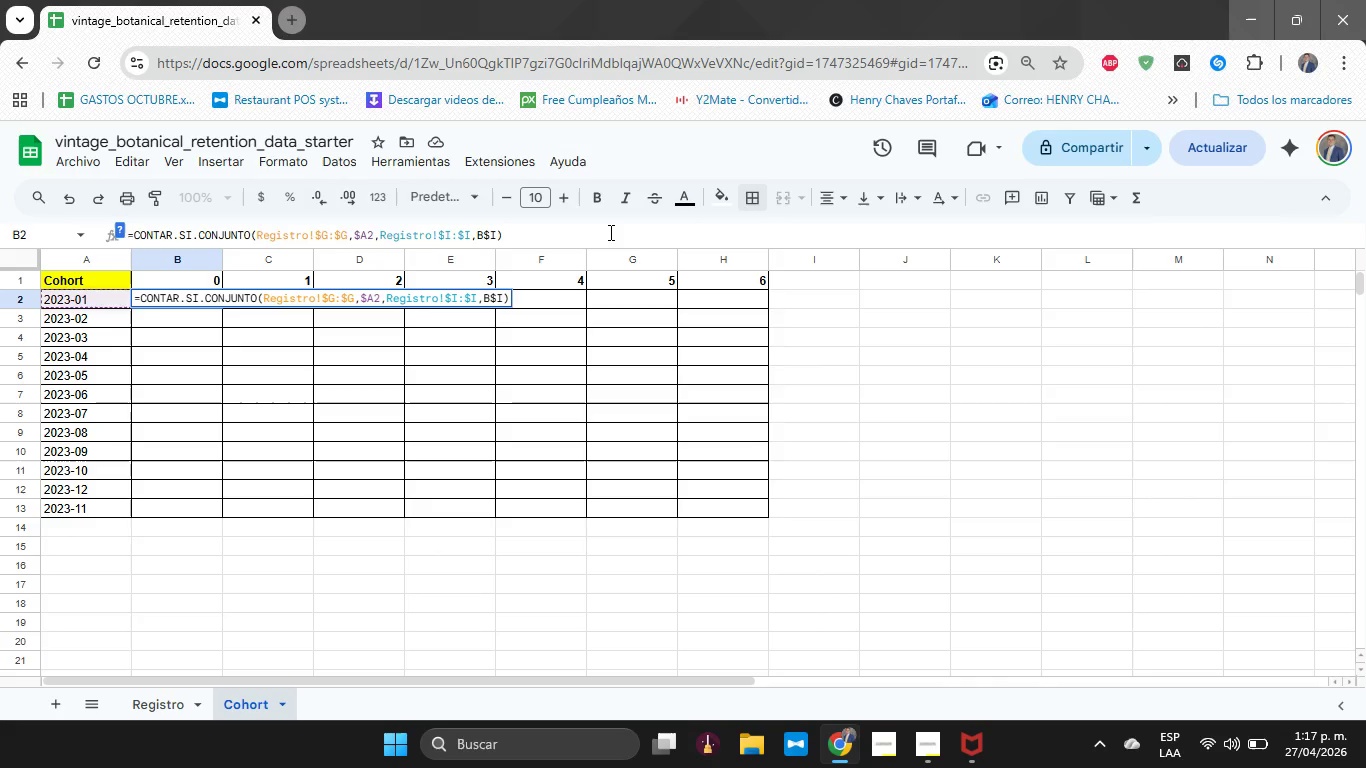 
key(ArrowRight)
 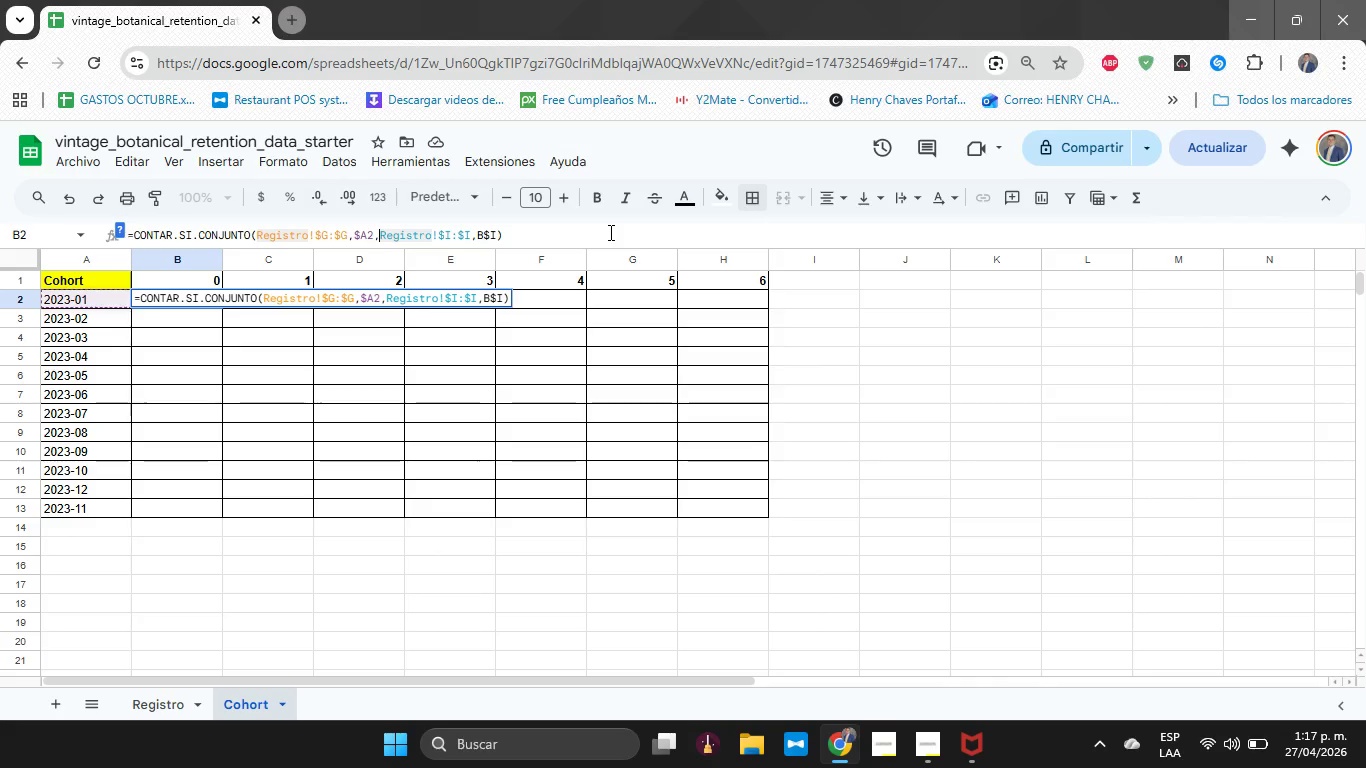 
hold_key(key=ArrowRight, duration=0.72)
 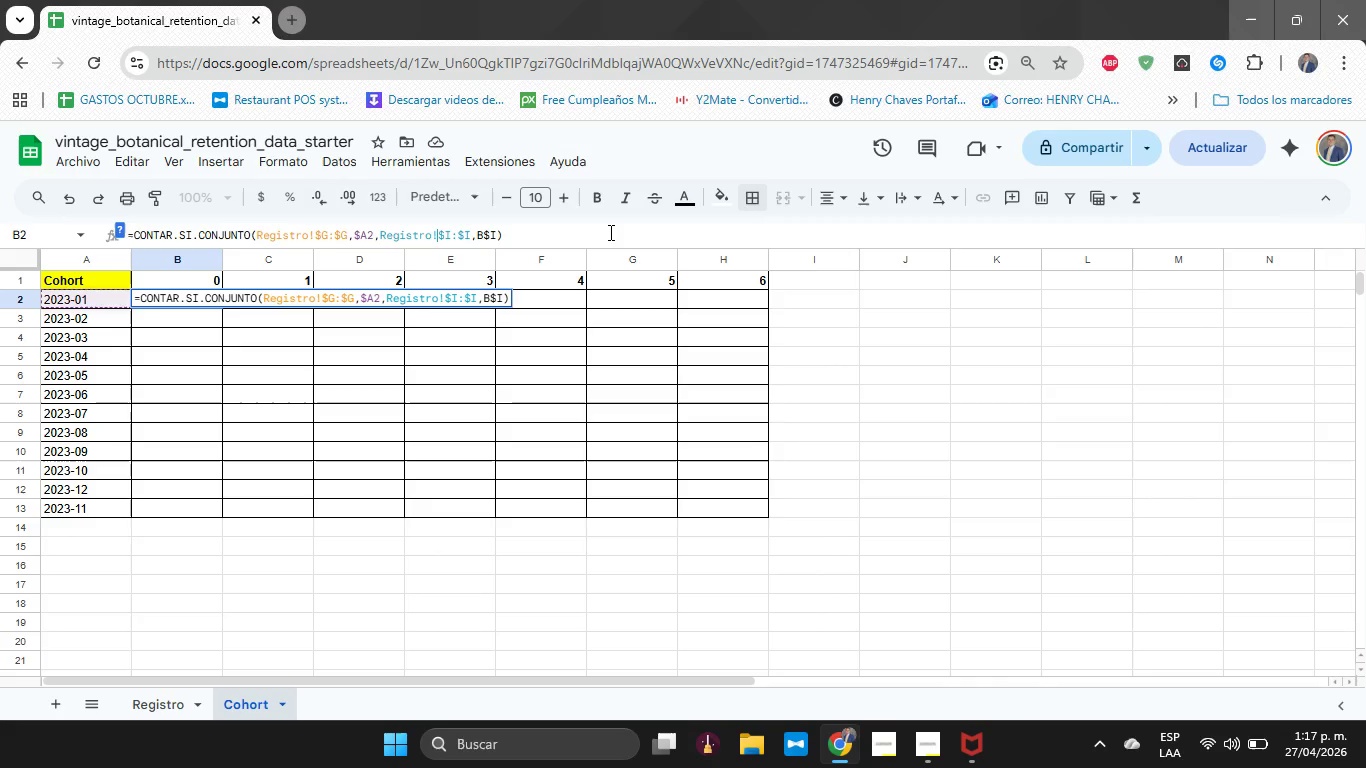 
hold_key(key=ArrowRight, duration=0.42)
 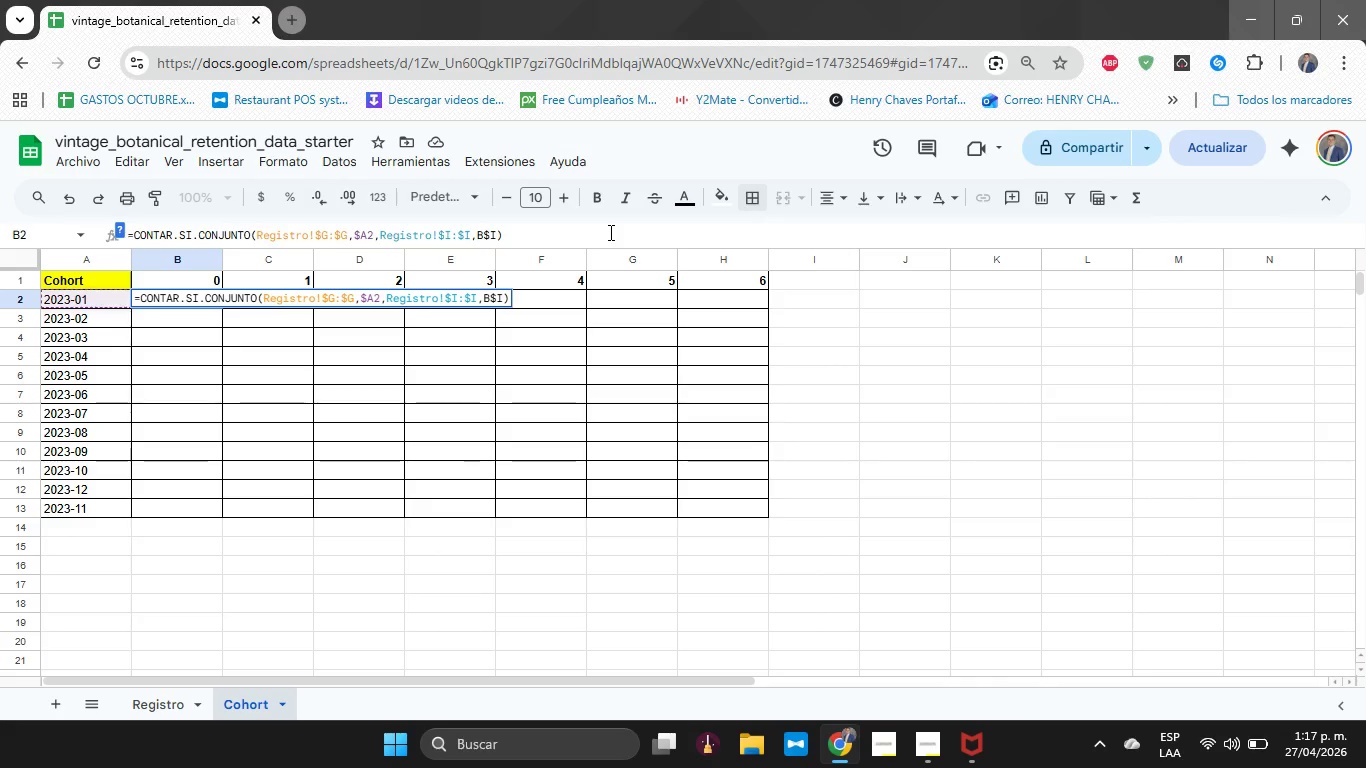 
key(ArrowRight)
 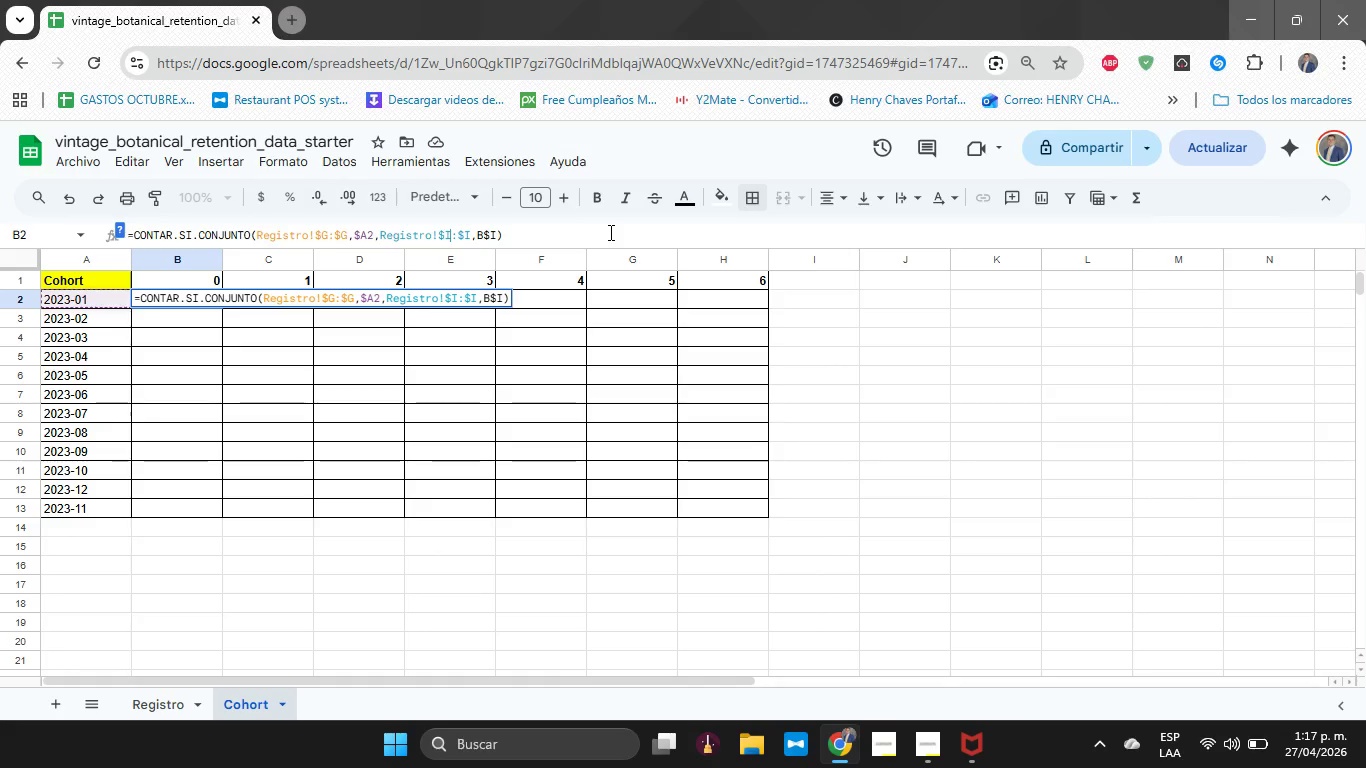 
key(ArrowRight)
 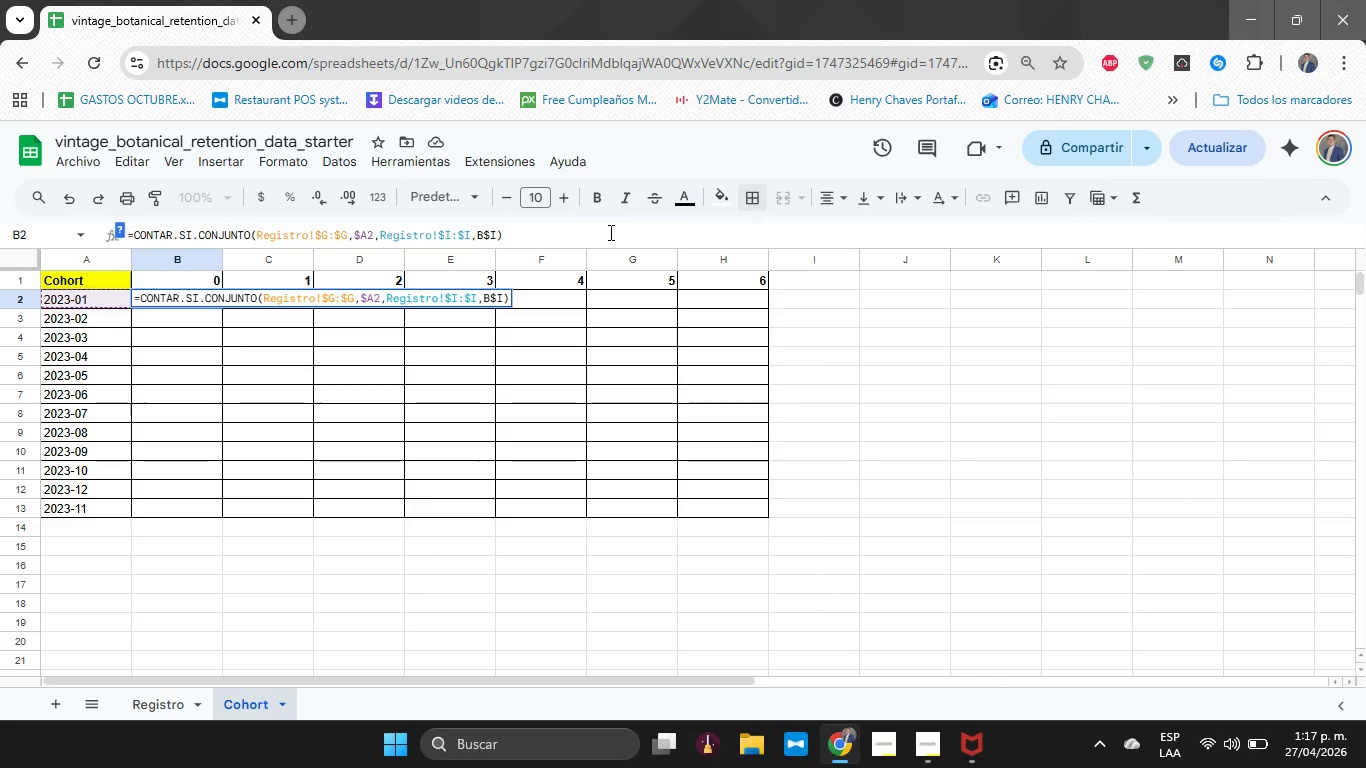 
key(ArrowRight)
 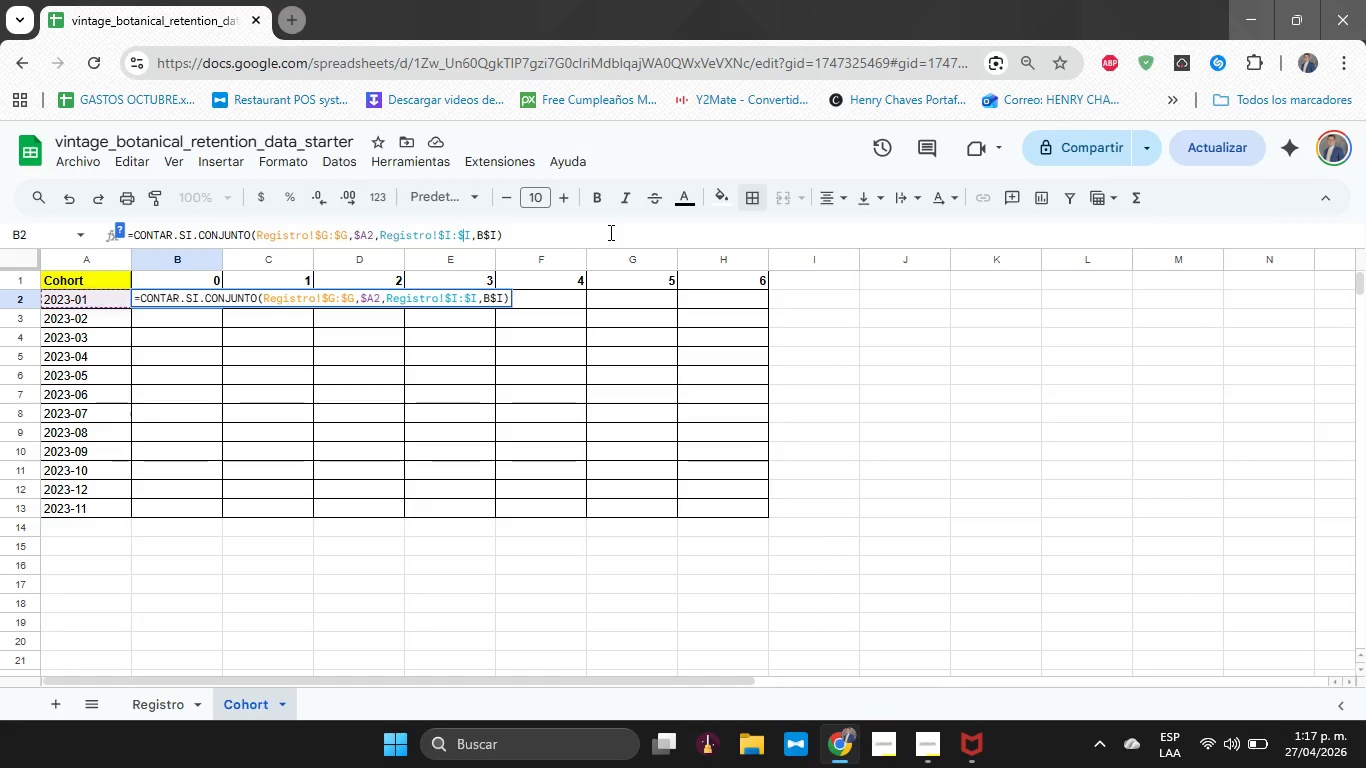 
key(ArrowRight)
 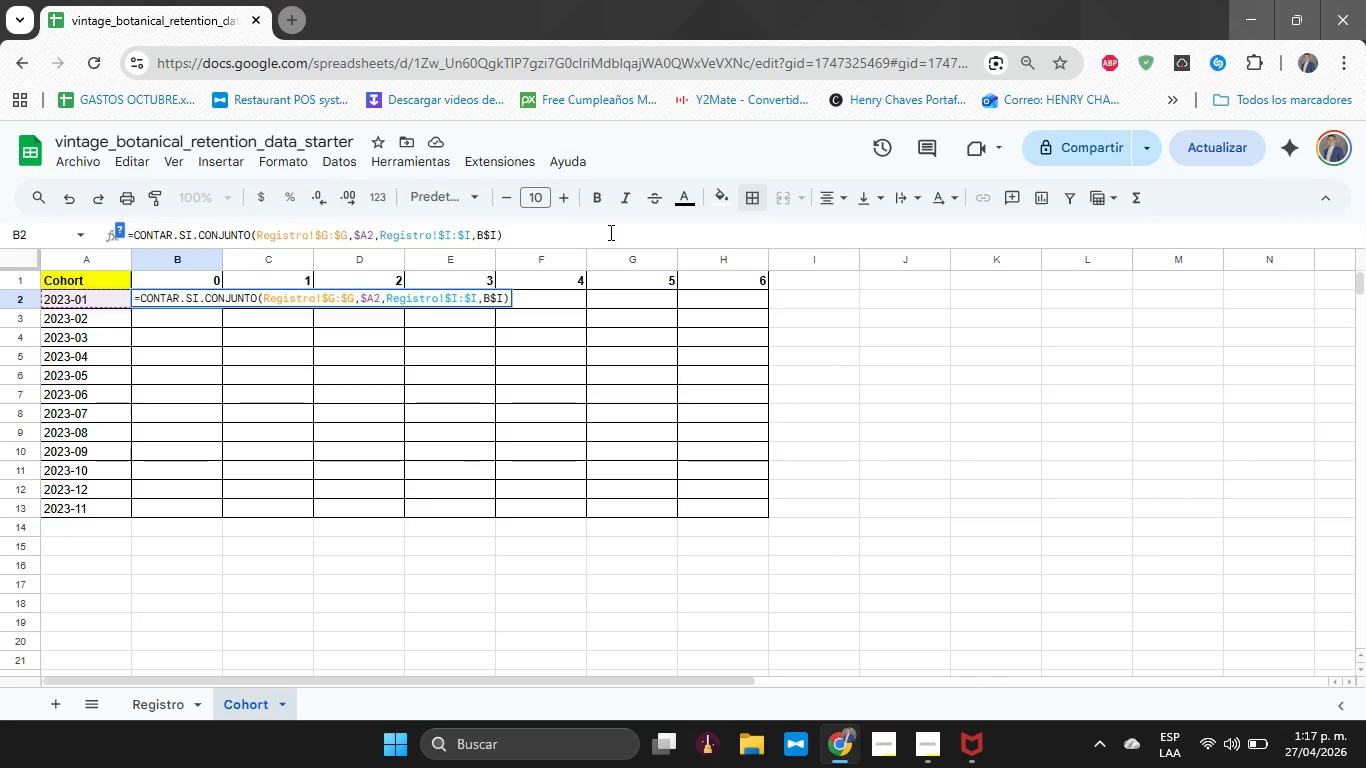 
key(ArrowRight)
 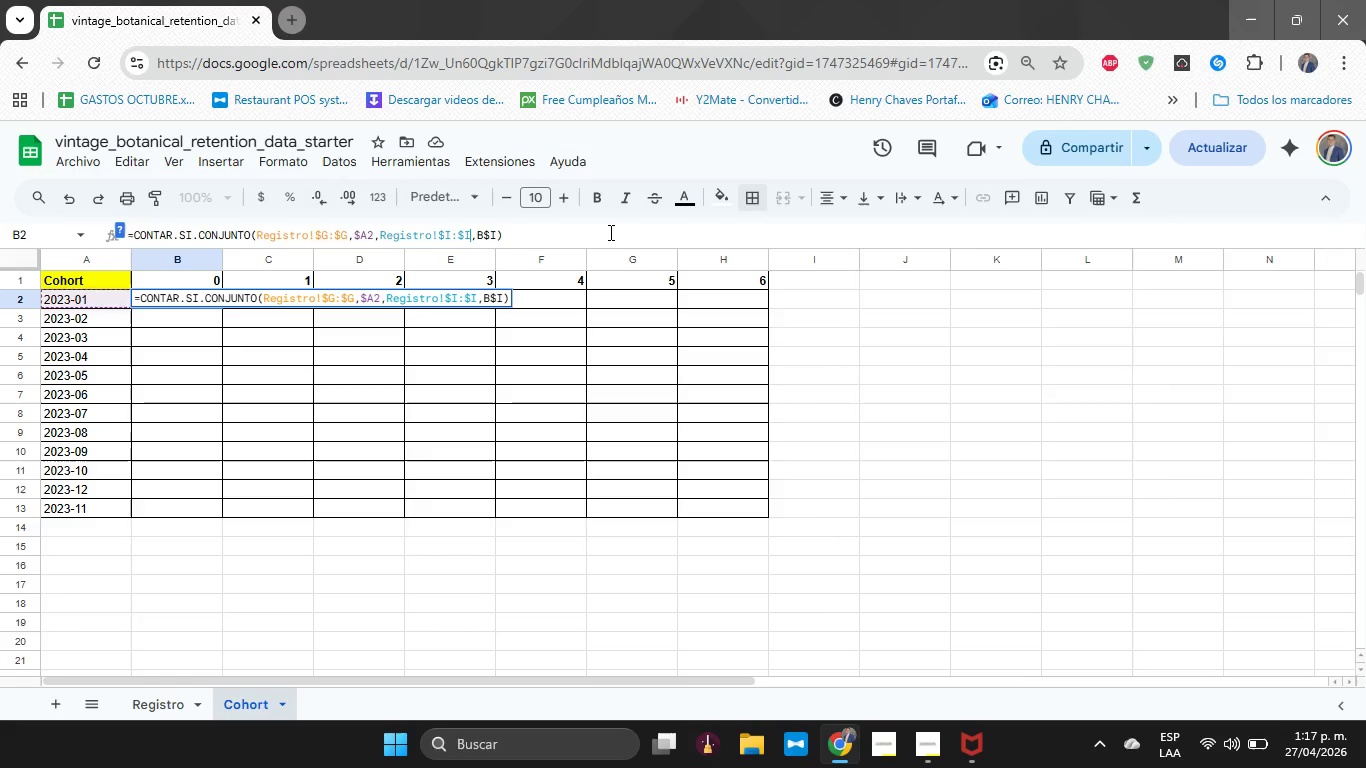 
key(ArrowRight)
 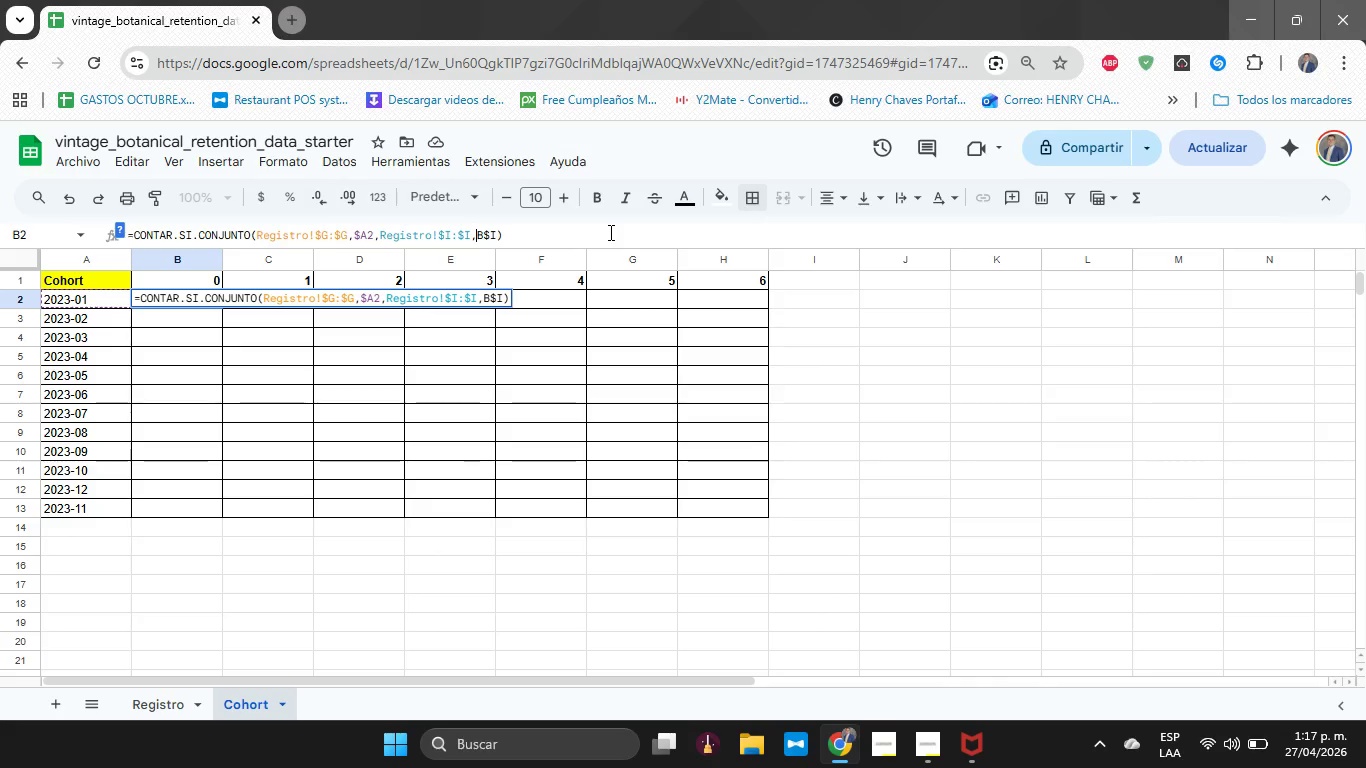 
key(ArrowRight)
 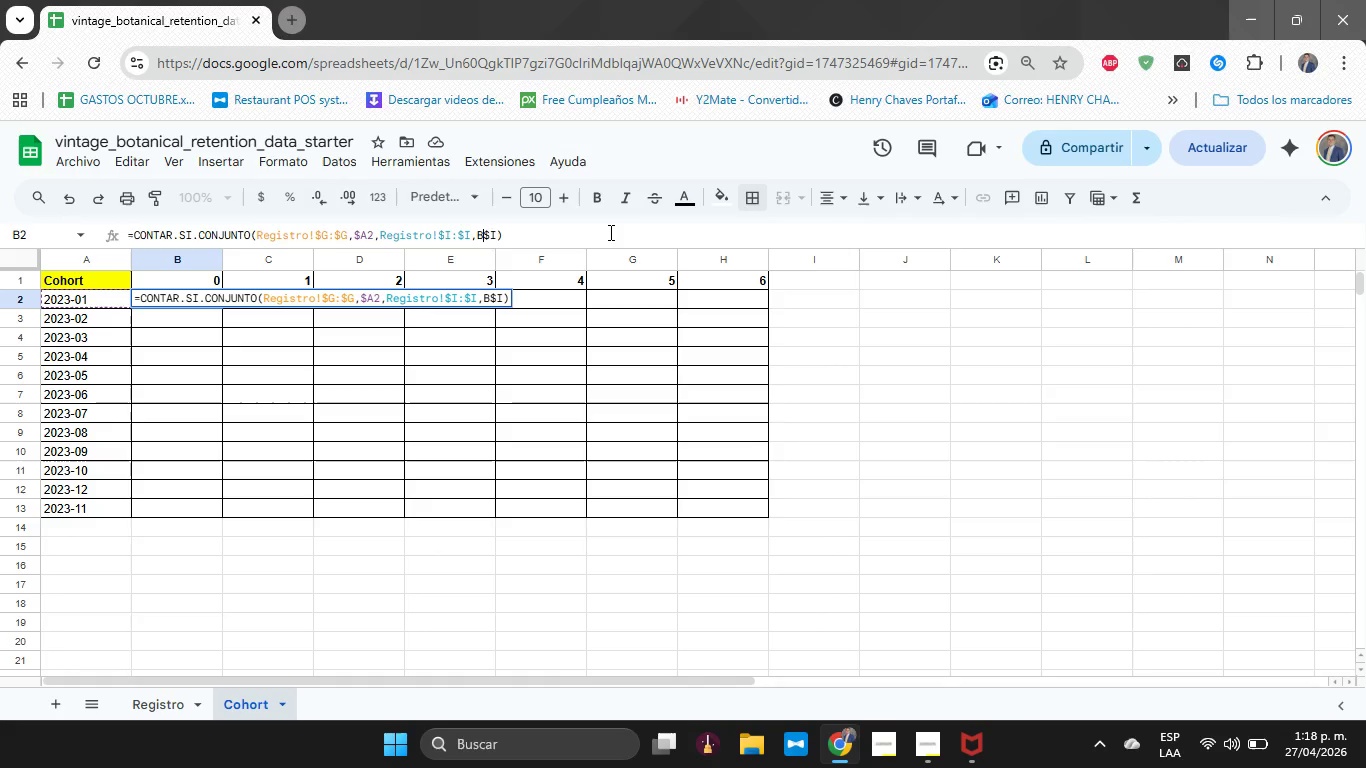 
key(ArrowRight)
 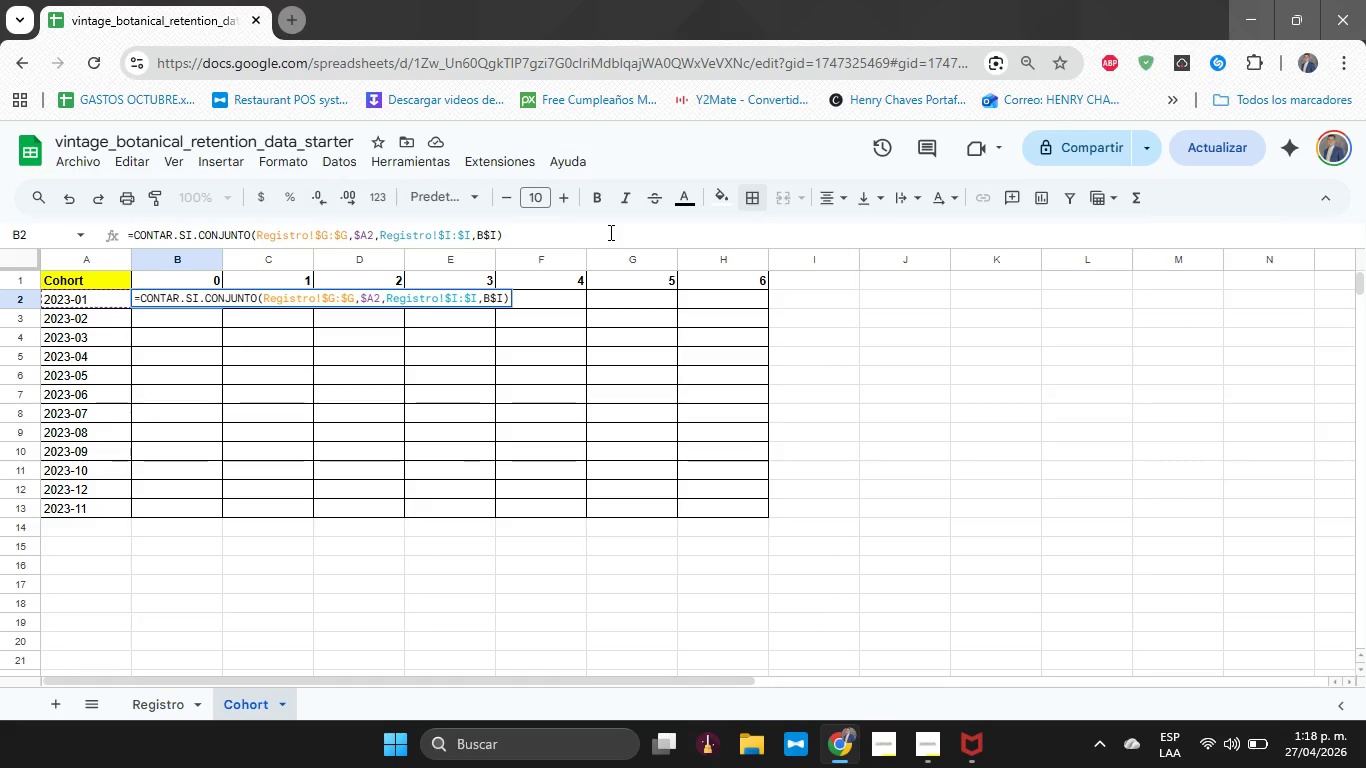 
key(ArrowRight)
 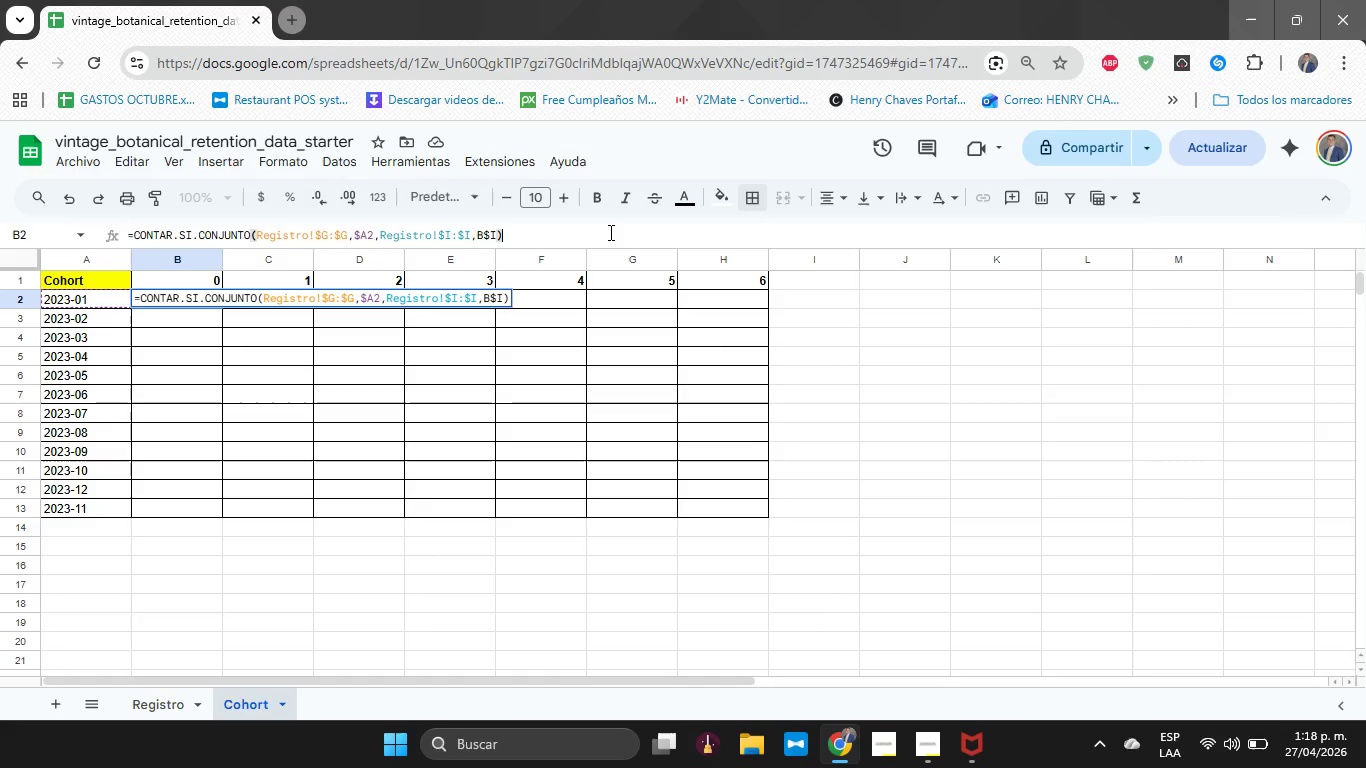 
key(ArrowRight)
 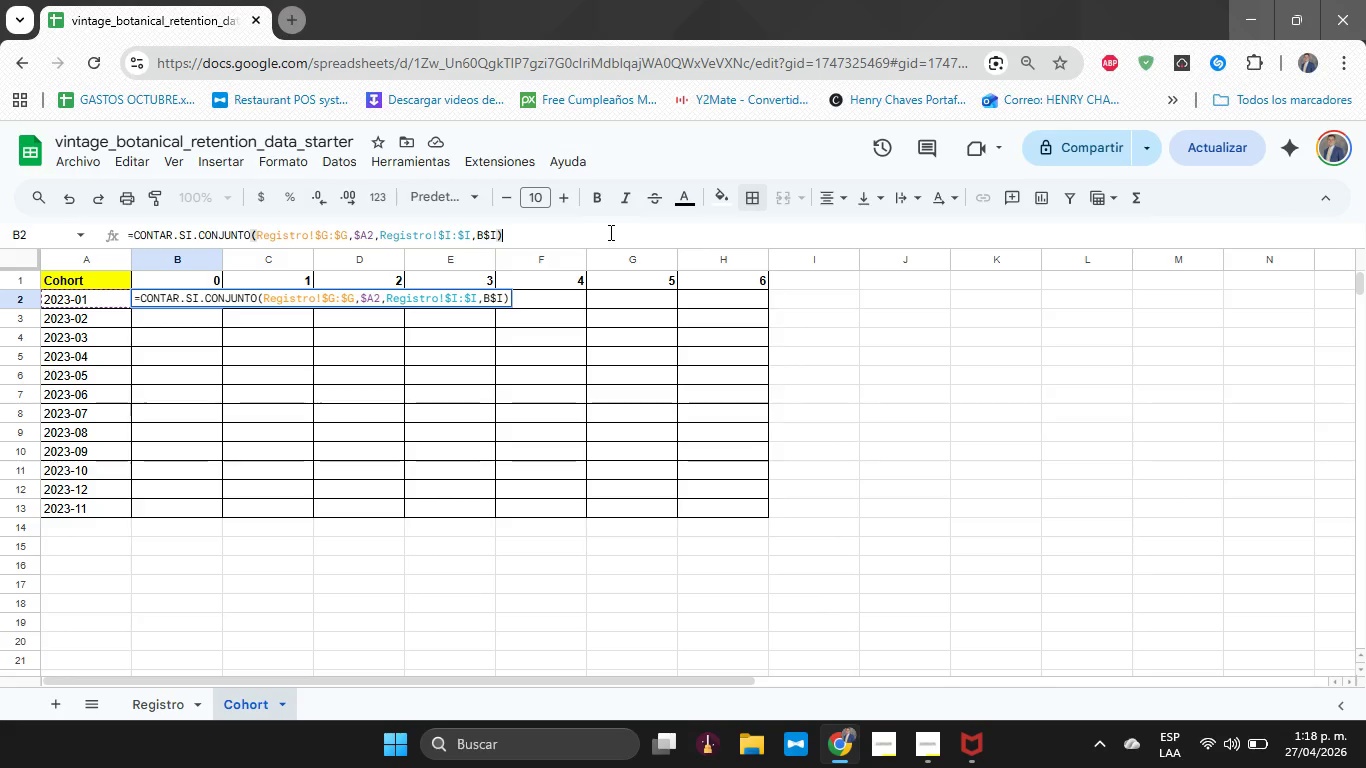 
wait(11.56)
 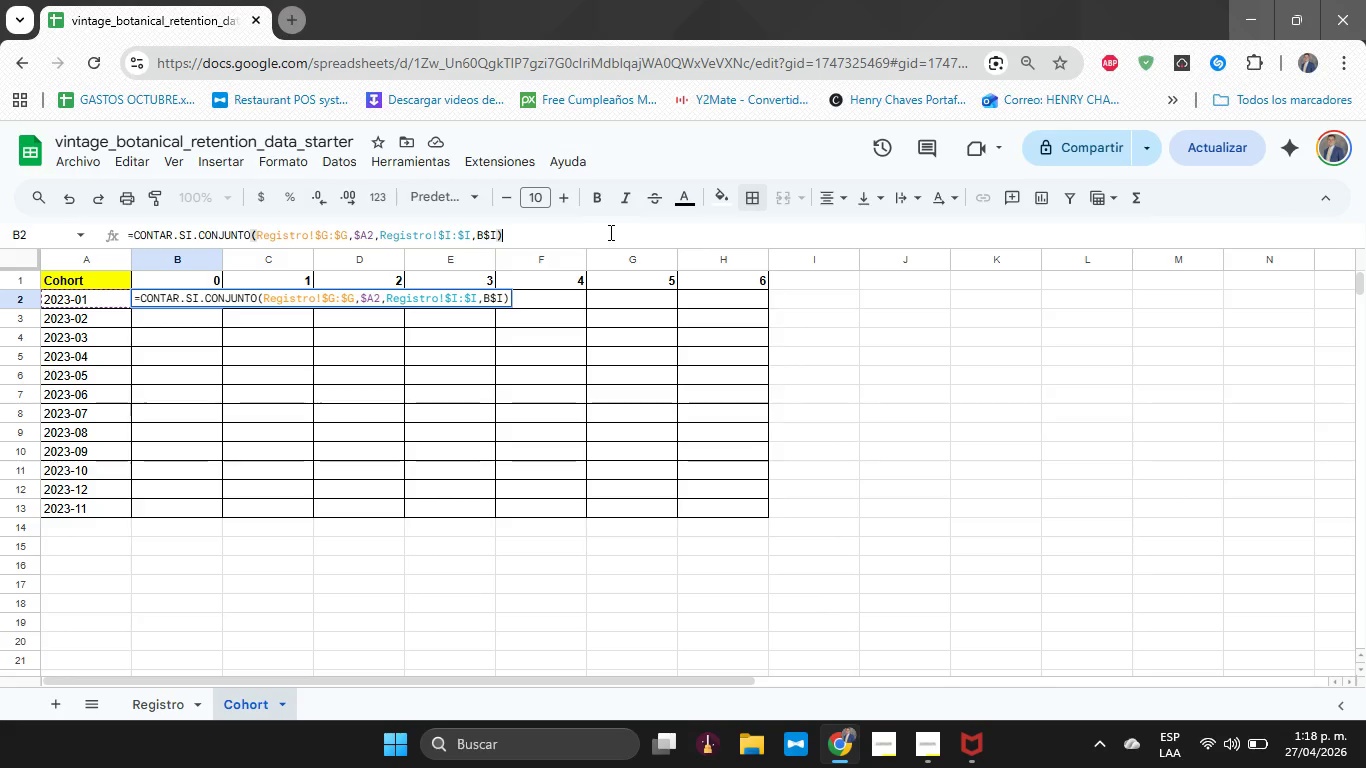 
right_click([609, 232])
 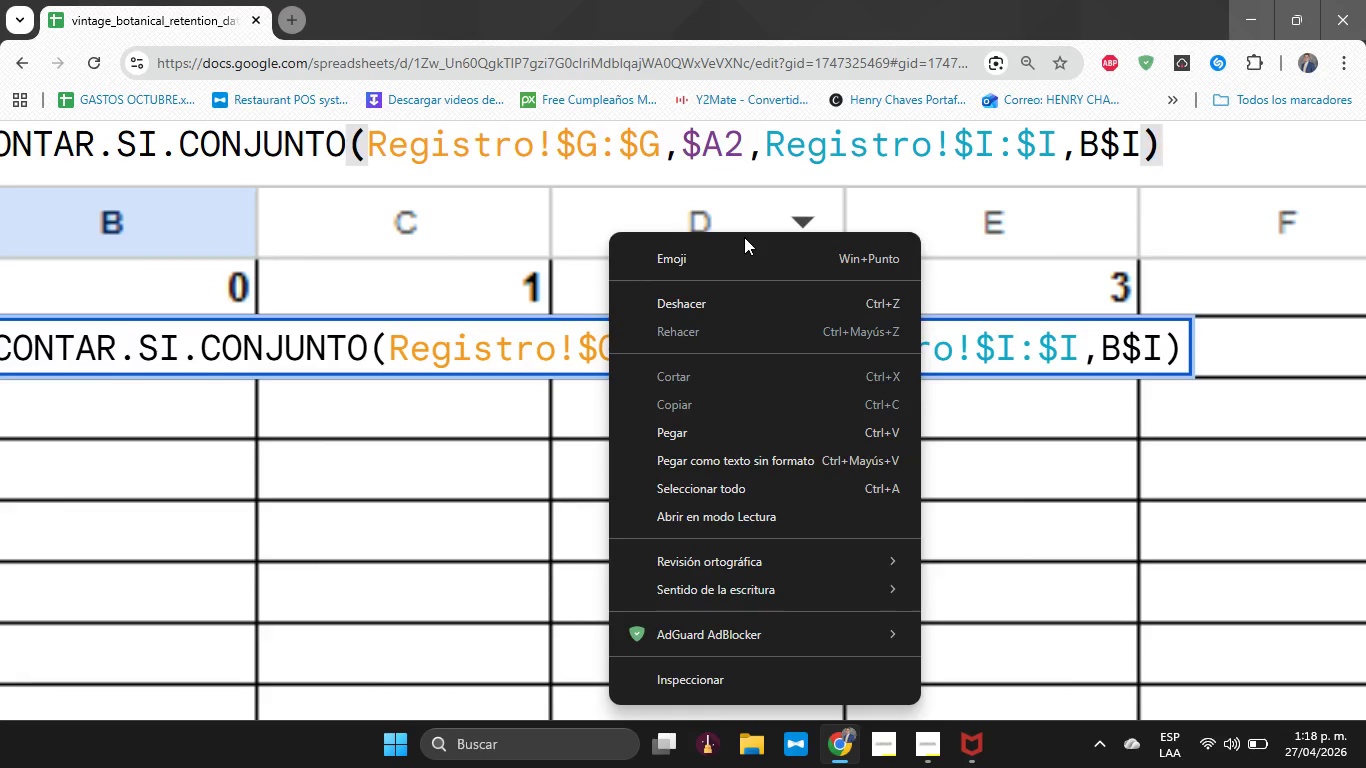 
left_click([1169, 145])
 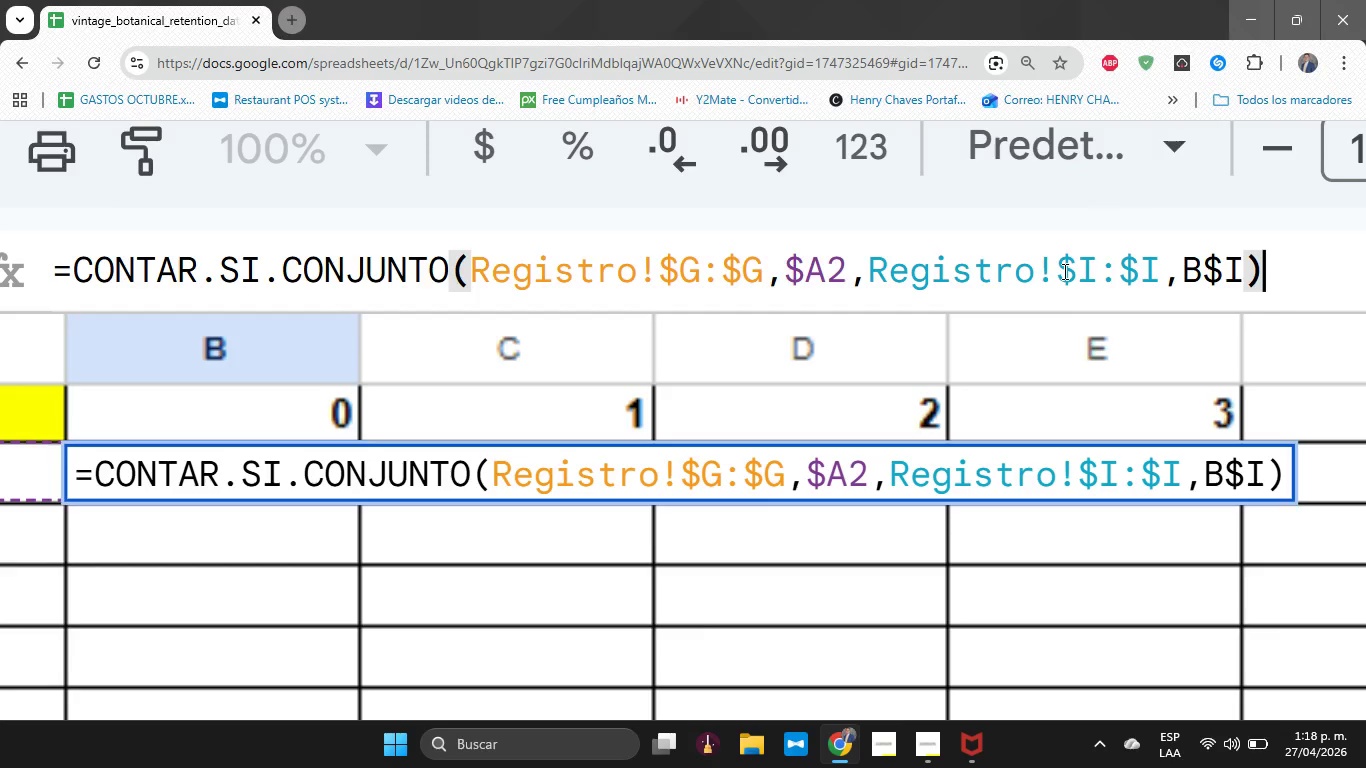 
wait(30.94)
 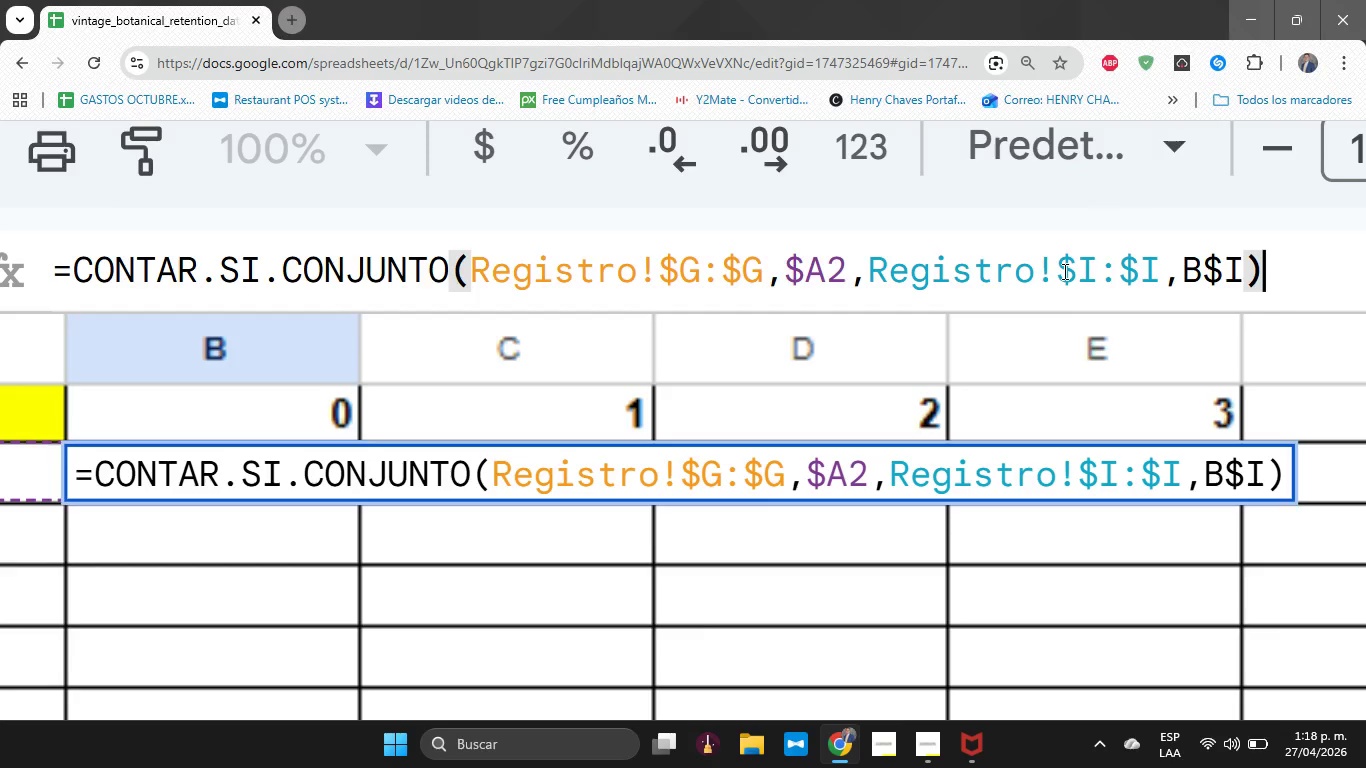 
key(ArrowLeft)
 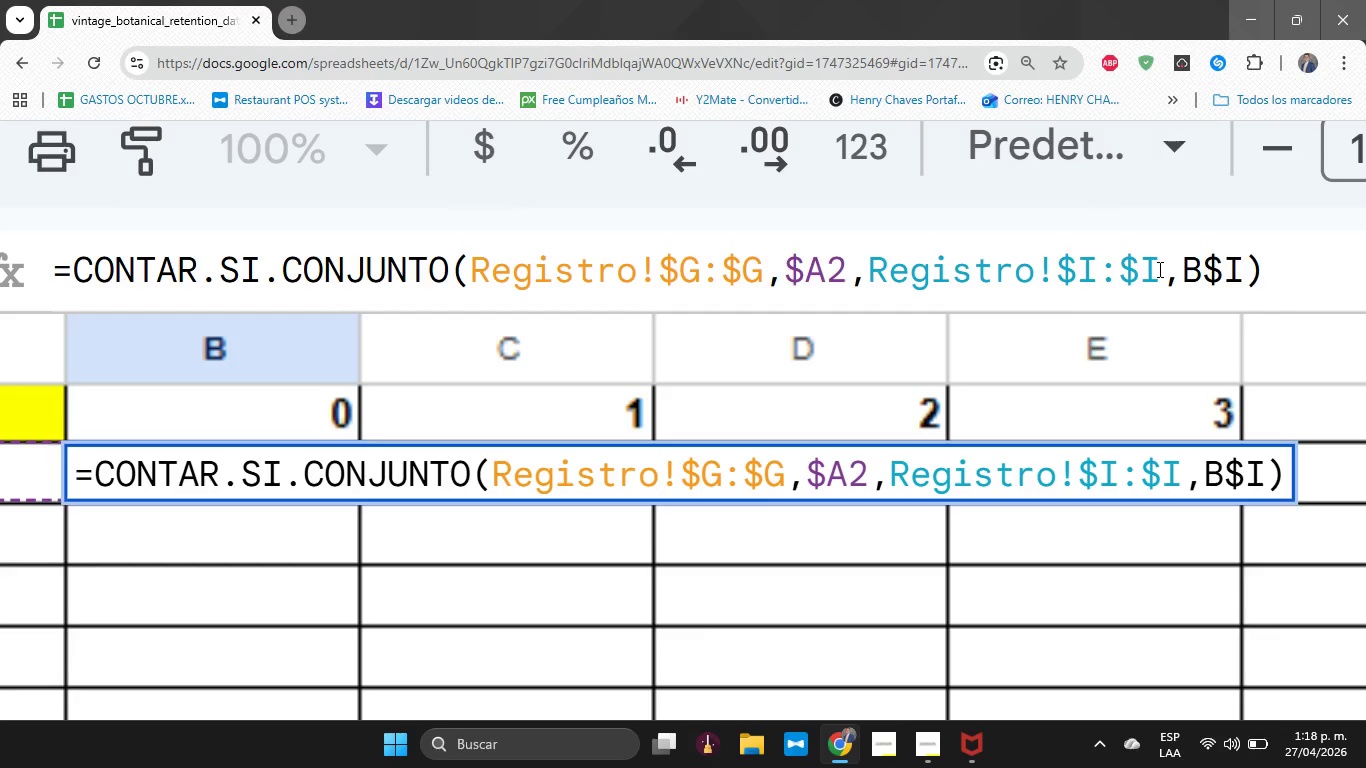 
key(Backspace)
 